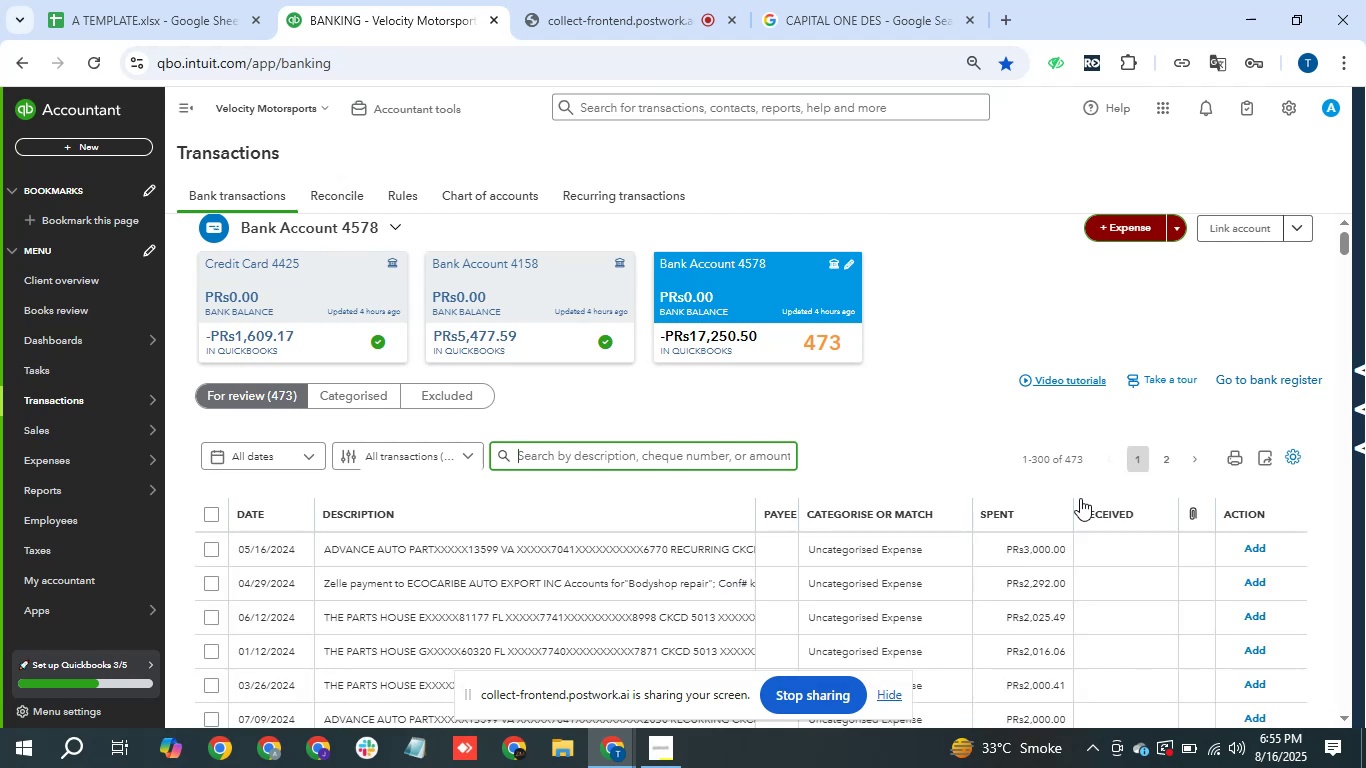 
scroll: coordinate [489, 496], scroll_direction: down, amount: 2.0
 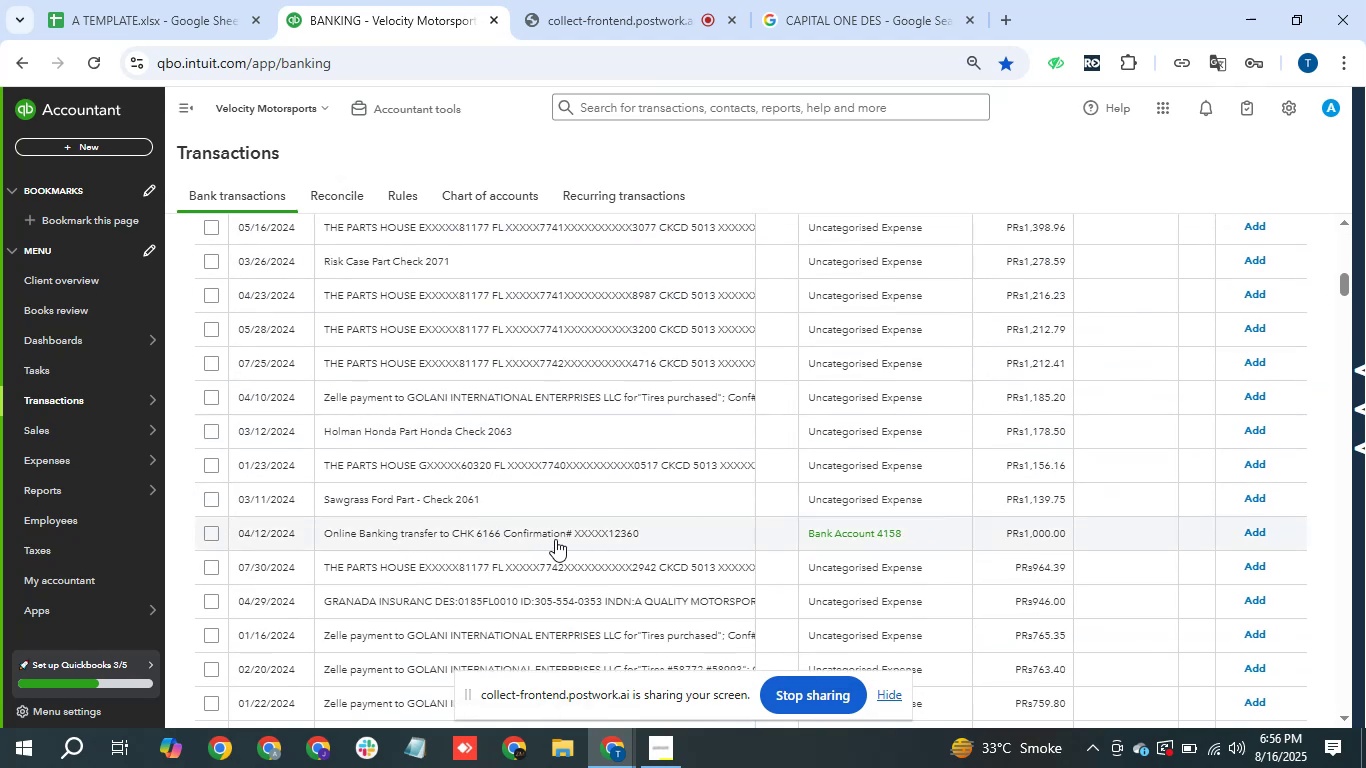 
wait(6.18)
 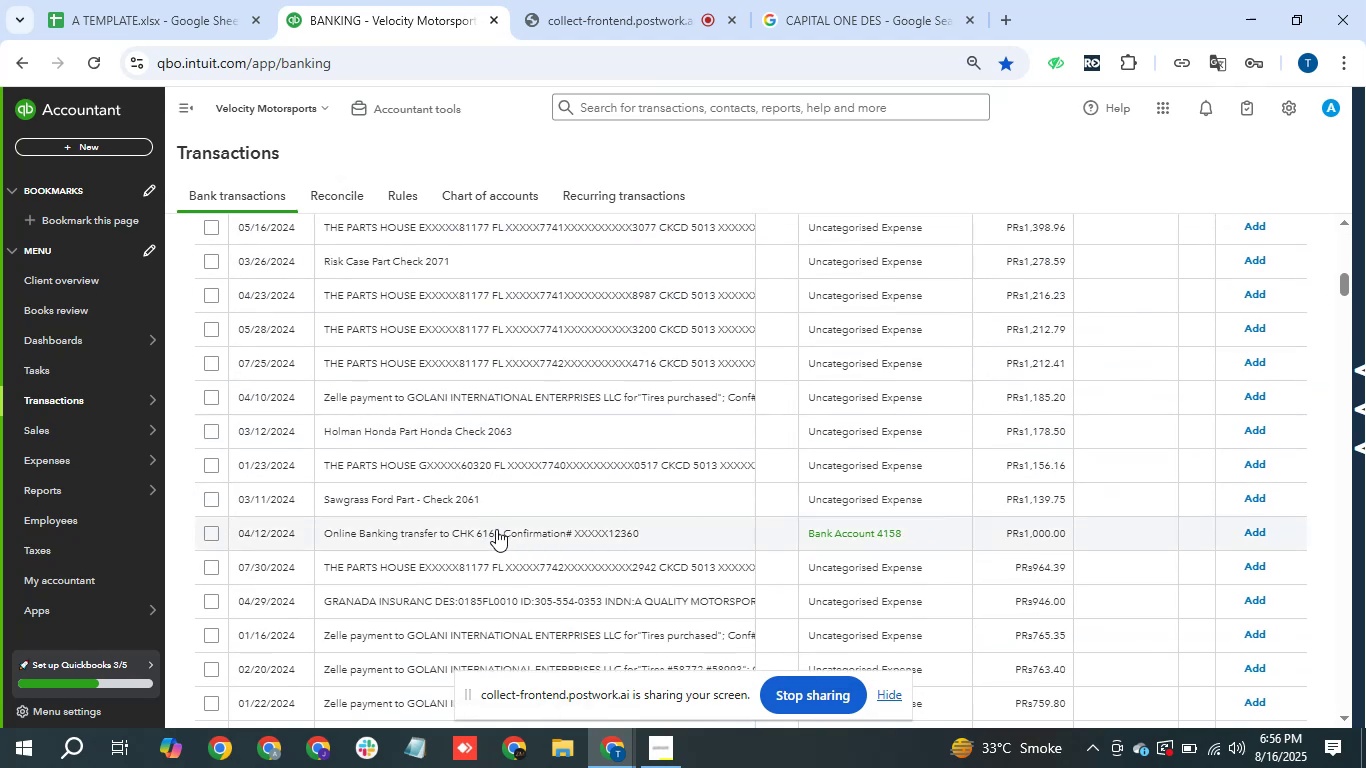 
scroll: coordinate [573, 611], scroll_direction: down, amount: 7.0
 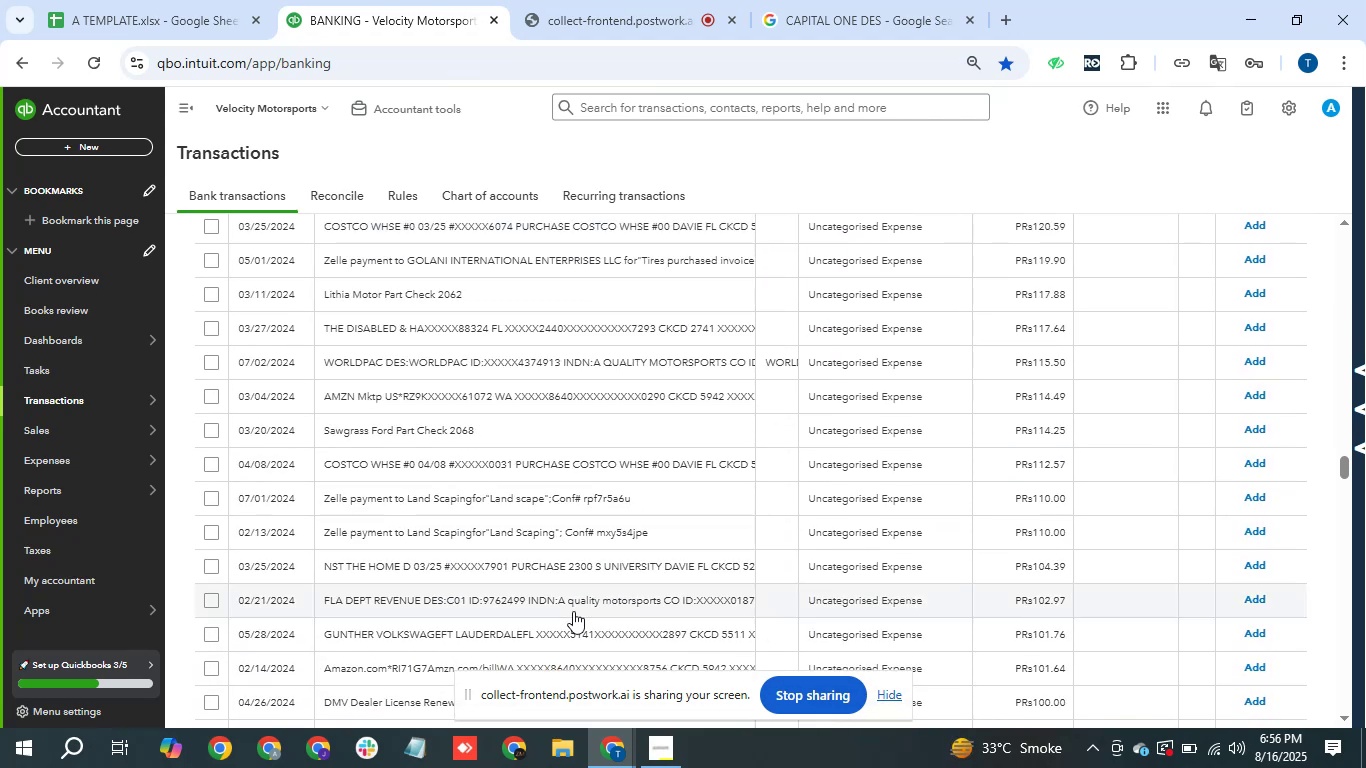 
scroll: coordinate [573, 611], scroll_direction: down, amount: 4.0
 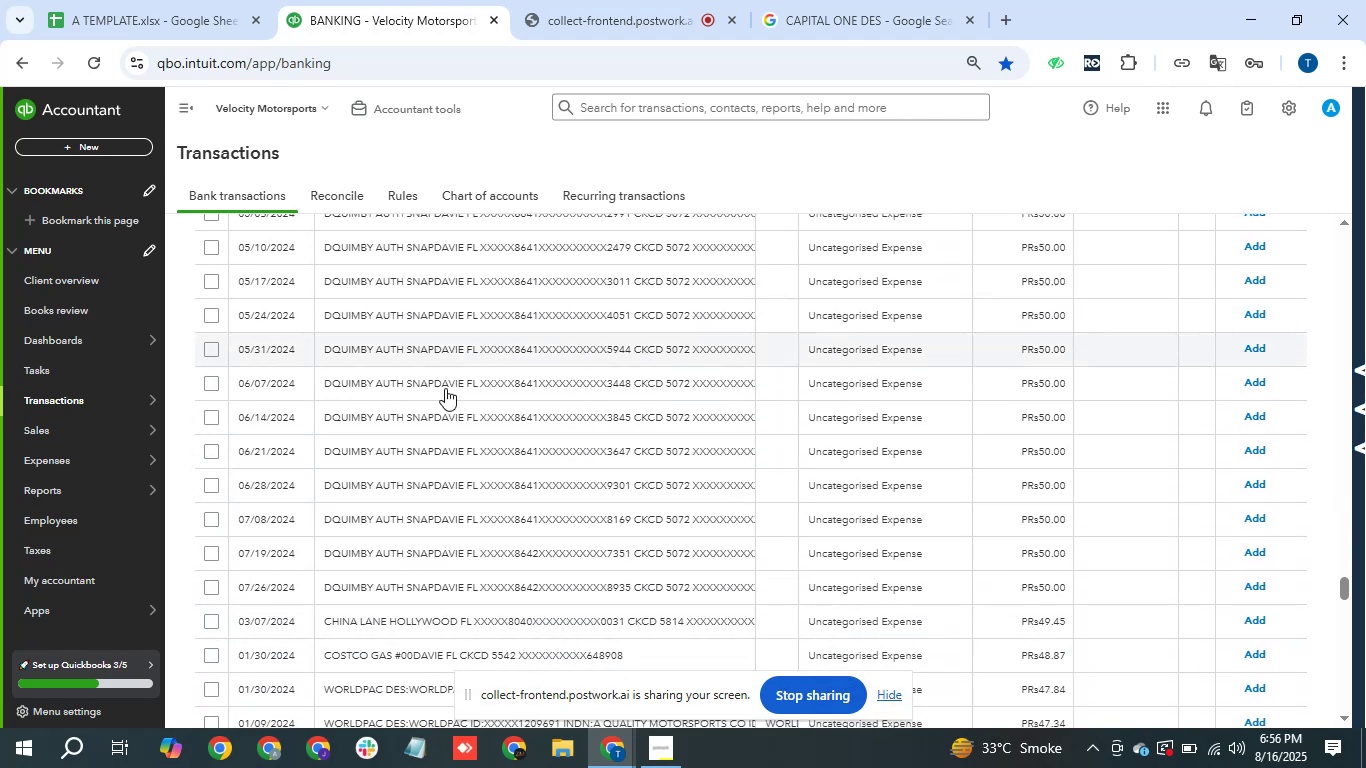 
wait(6.57)
 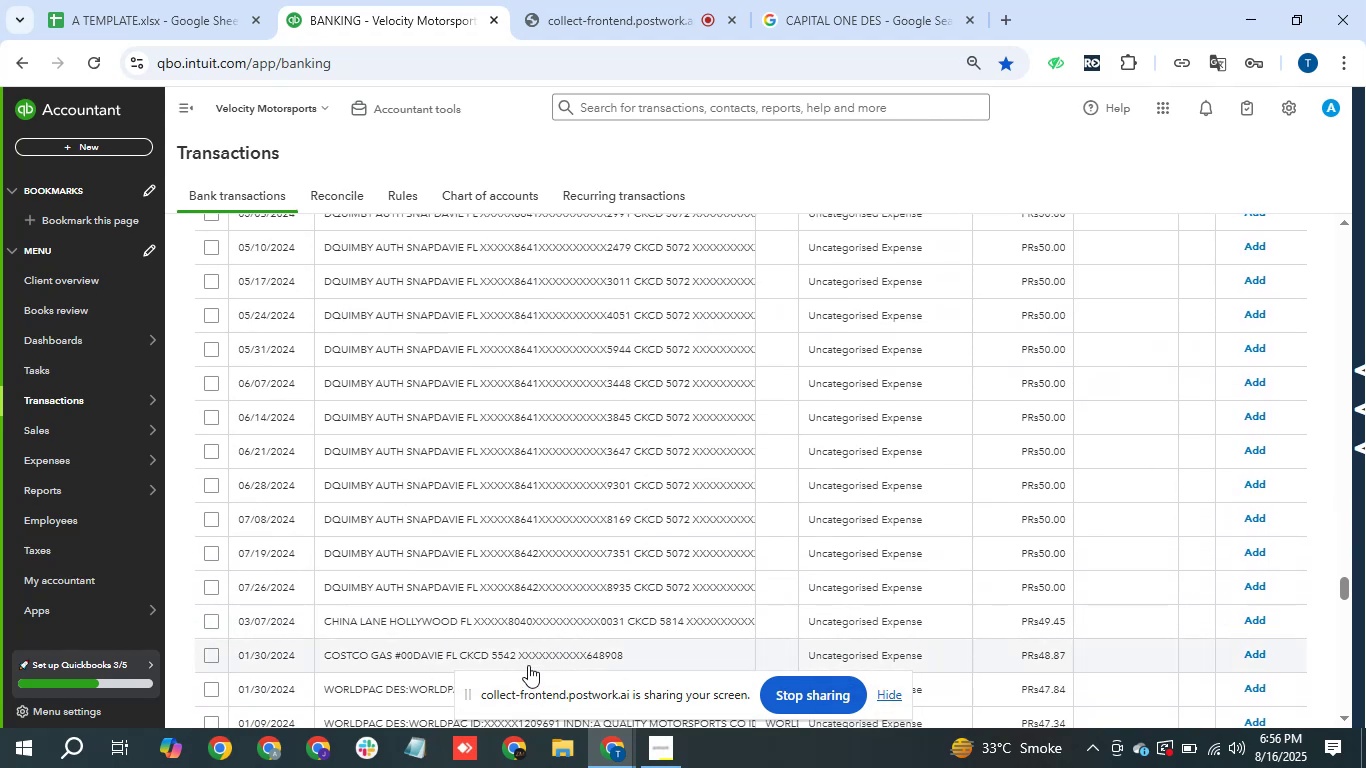 
left_click_drag(start_coordinate=[322, 485], to_coordinate=[477, 480])
 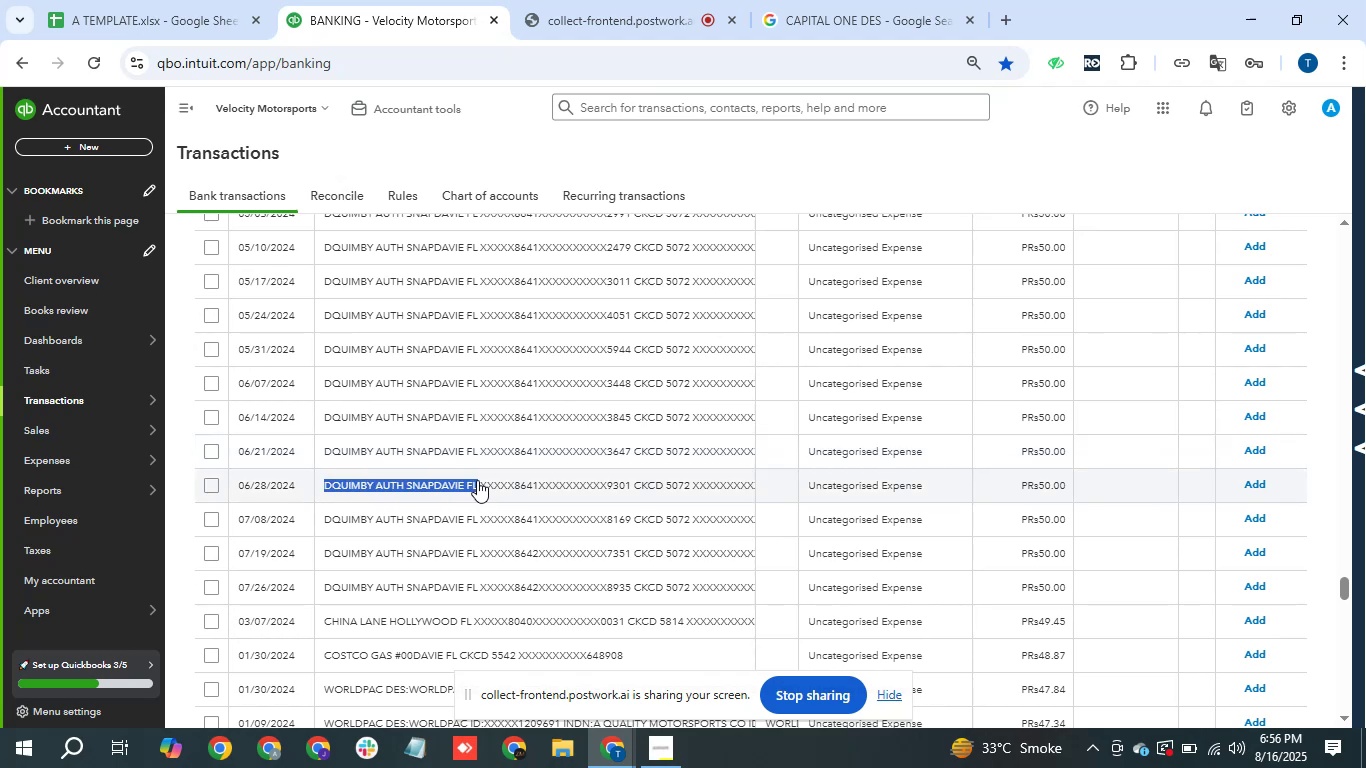 
key(Control+C)
 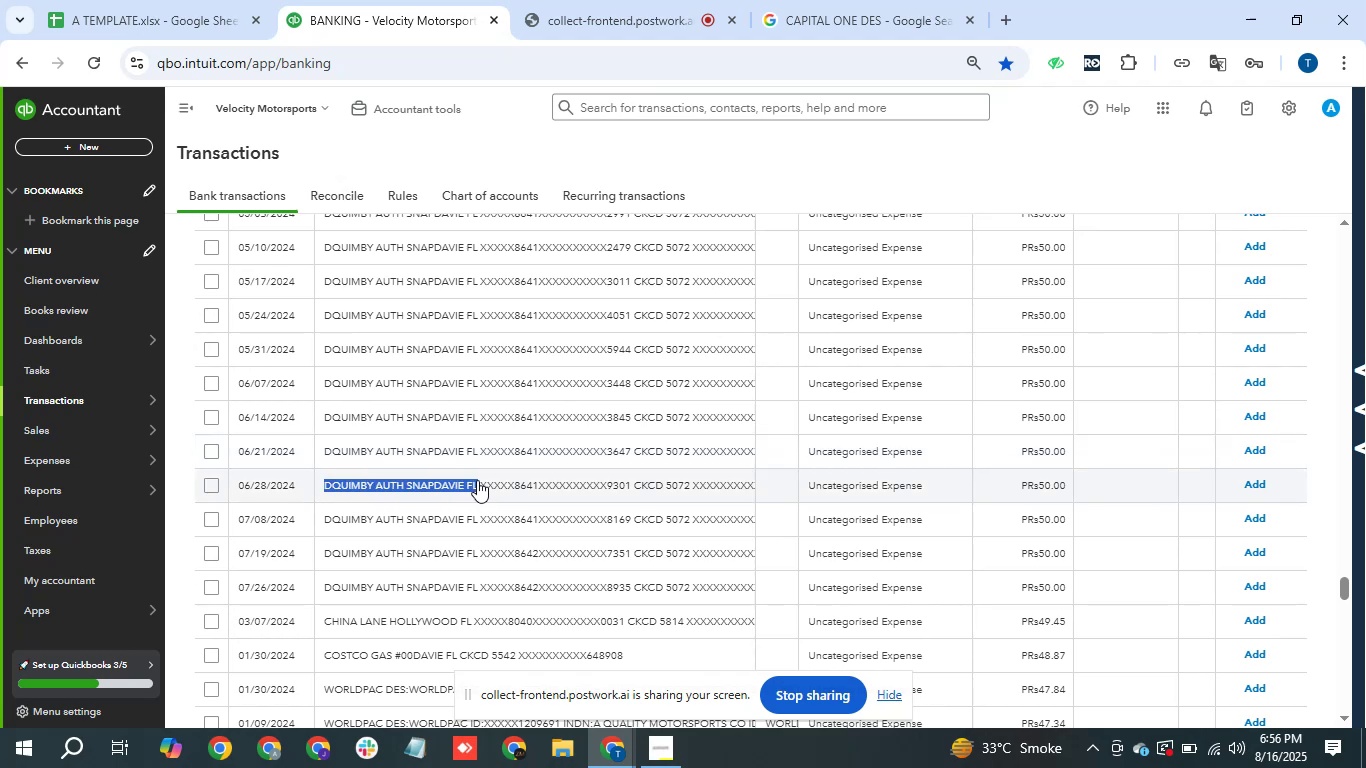 
key(Control+C)
 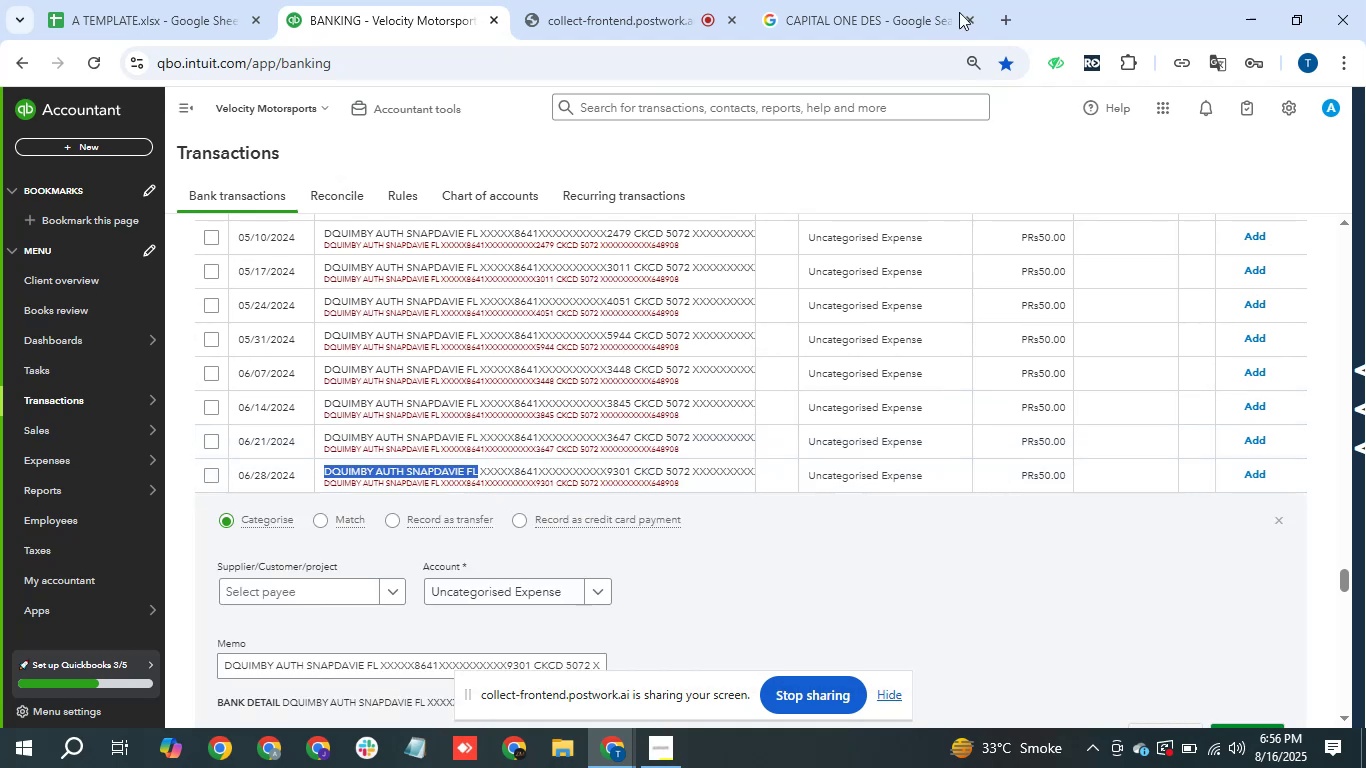 
left_click_drag(start_coordinate=[919, 0], to_coordinate=[912, 5])
 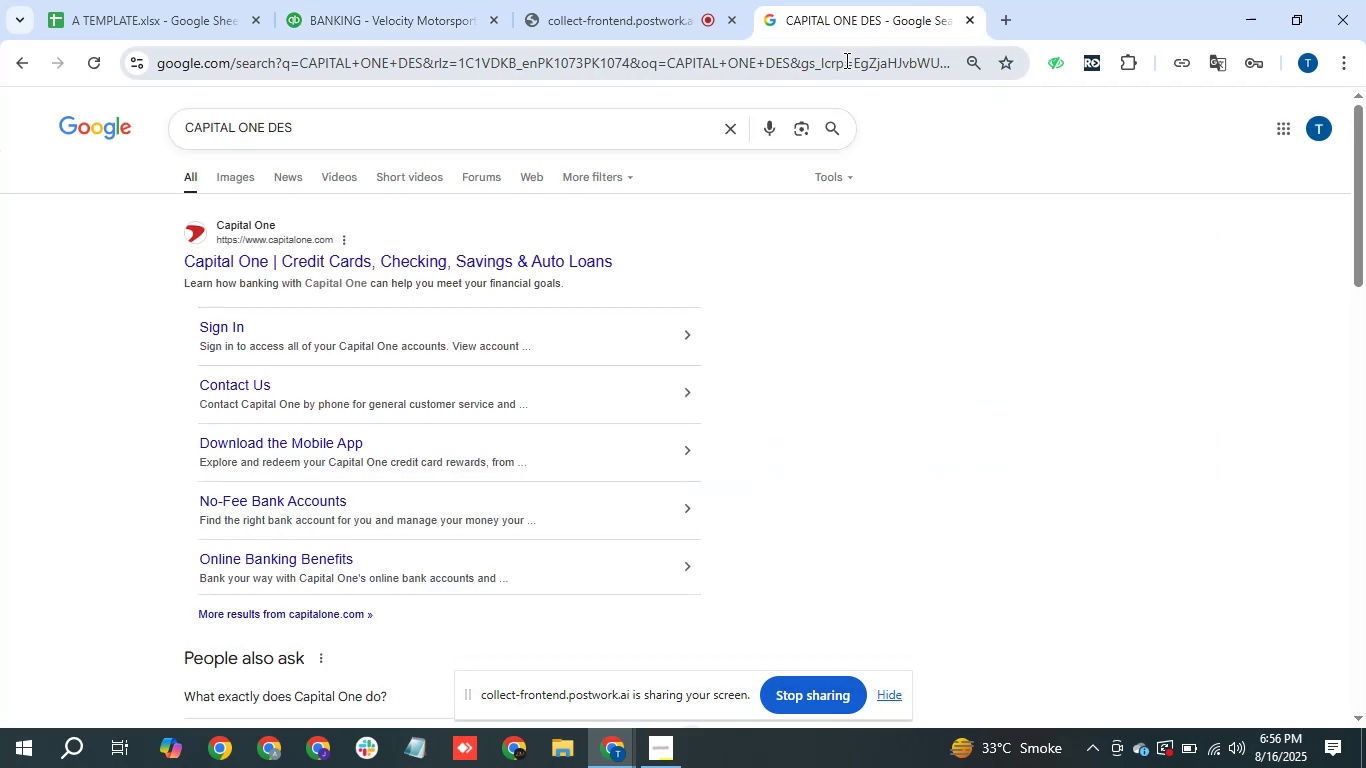 
double_click([845, 60])
 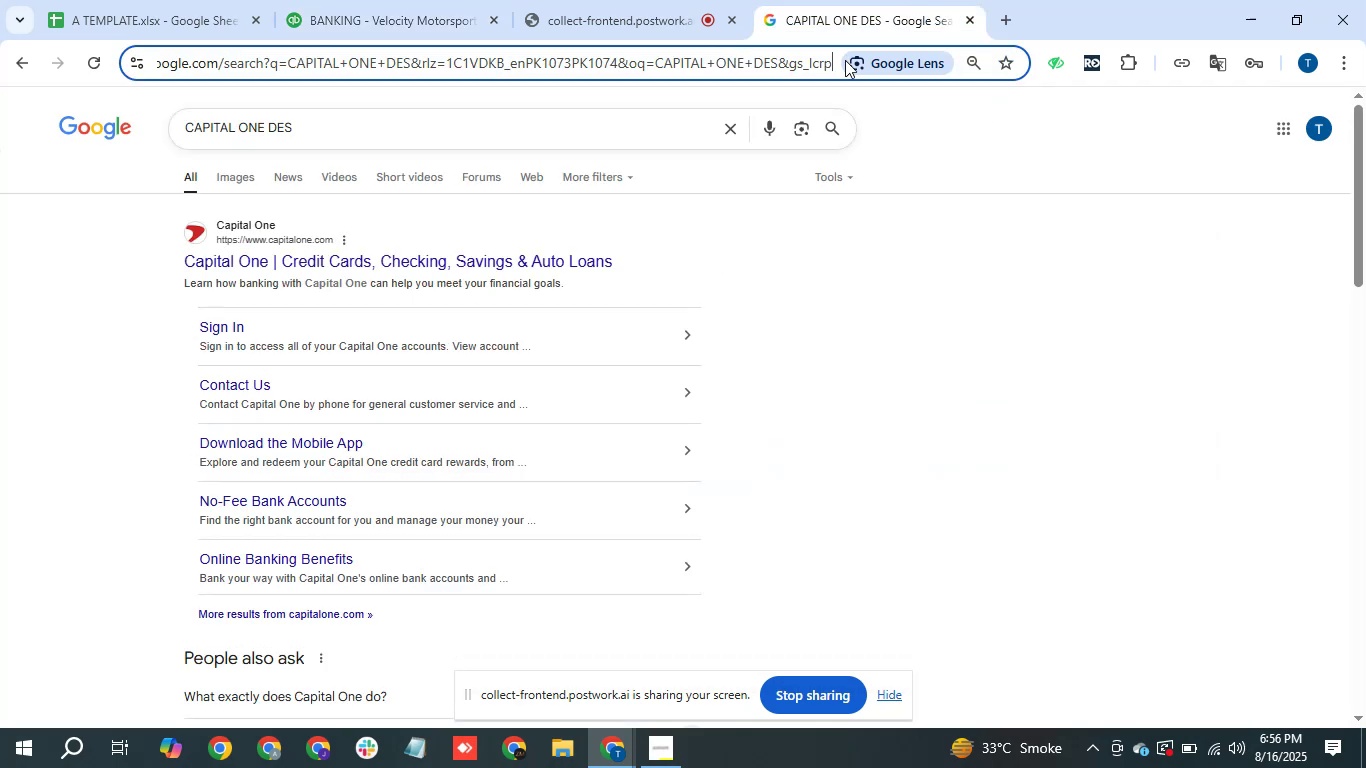 
key(Control+V)
 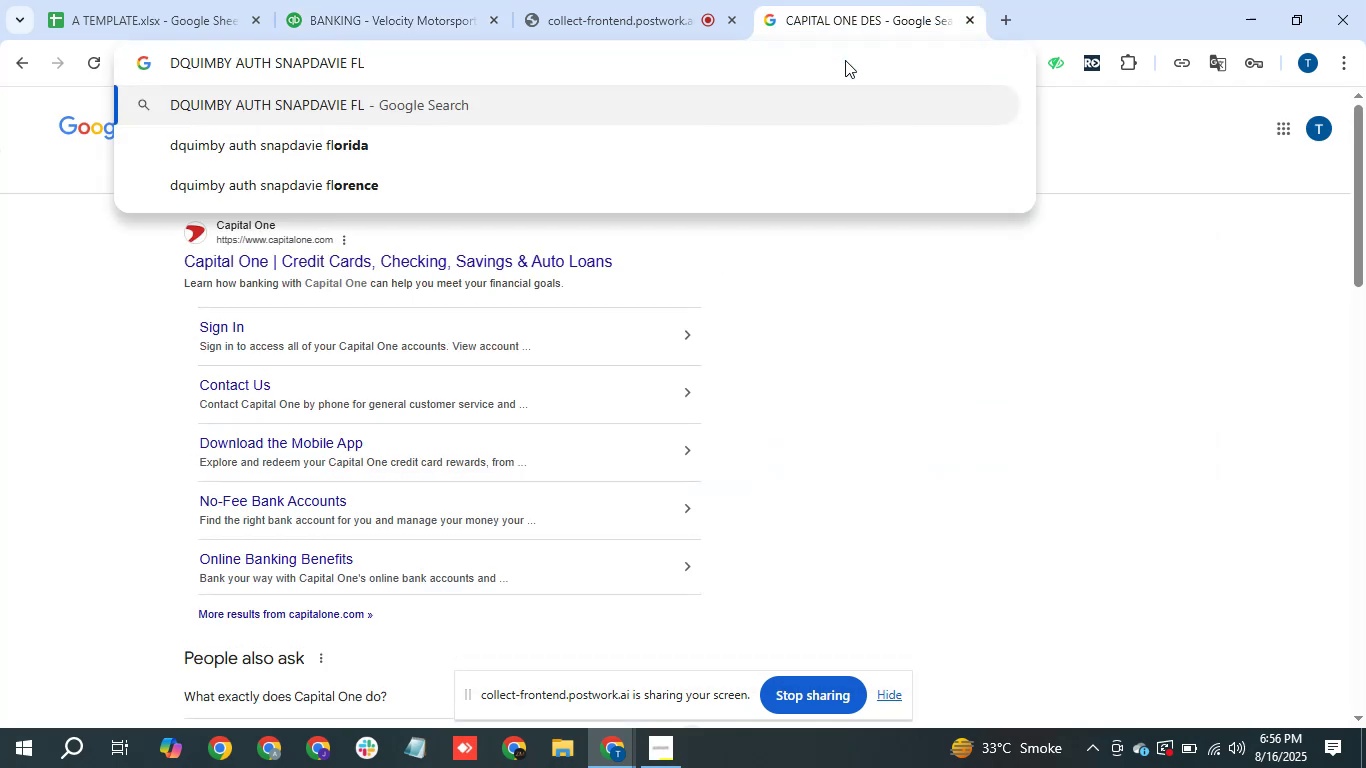 
key(Enter)
 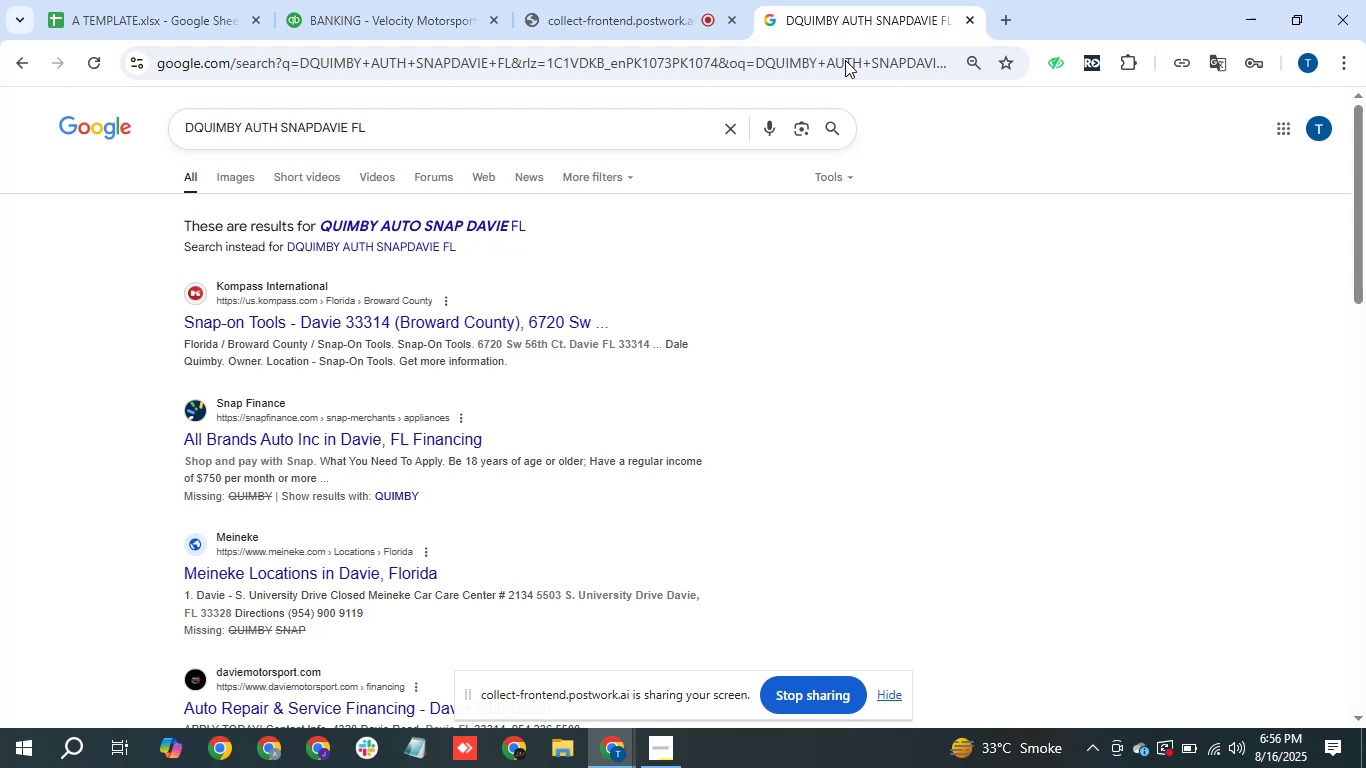 
wait(18.64)
 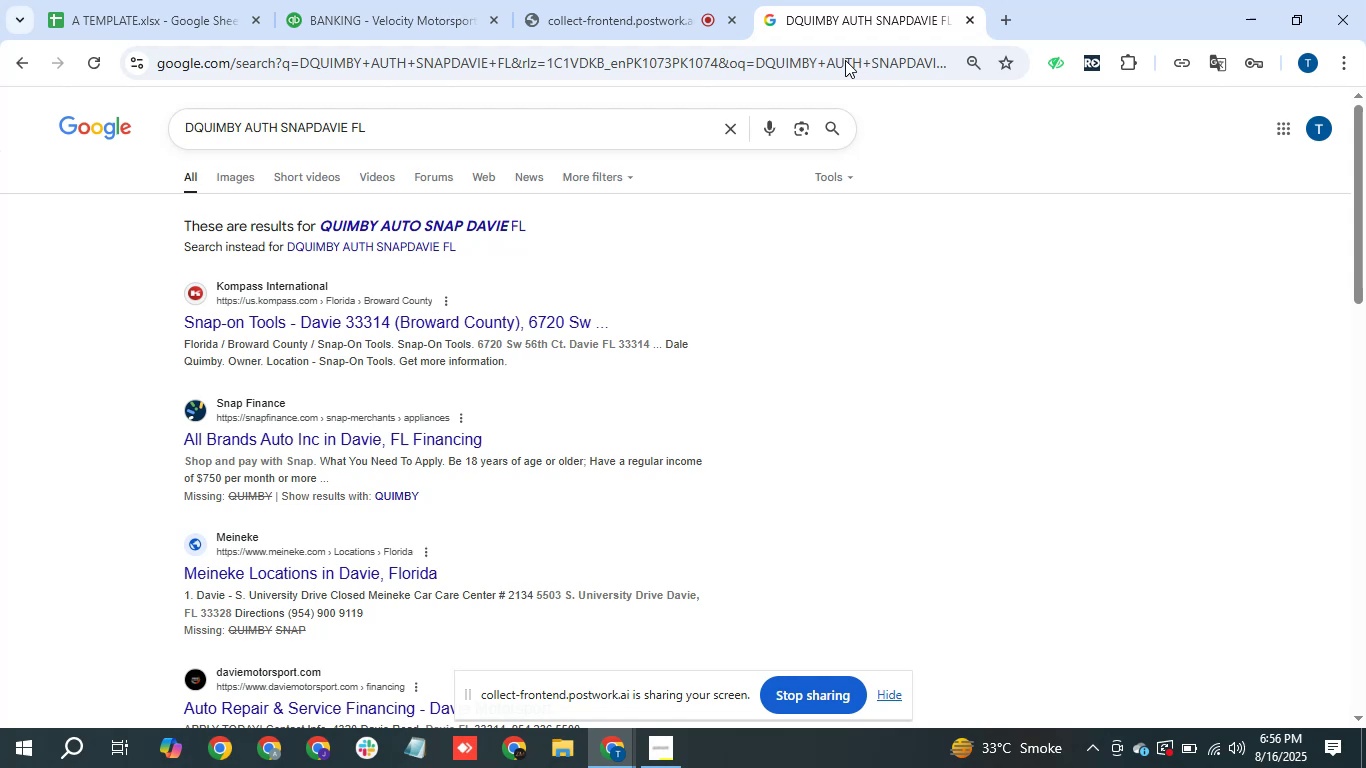 
left_click([409, 23])
 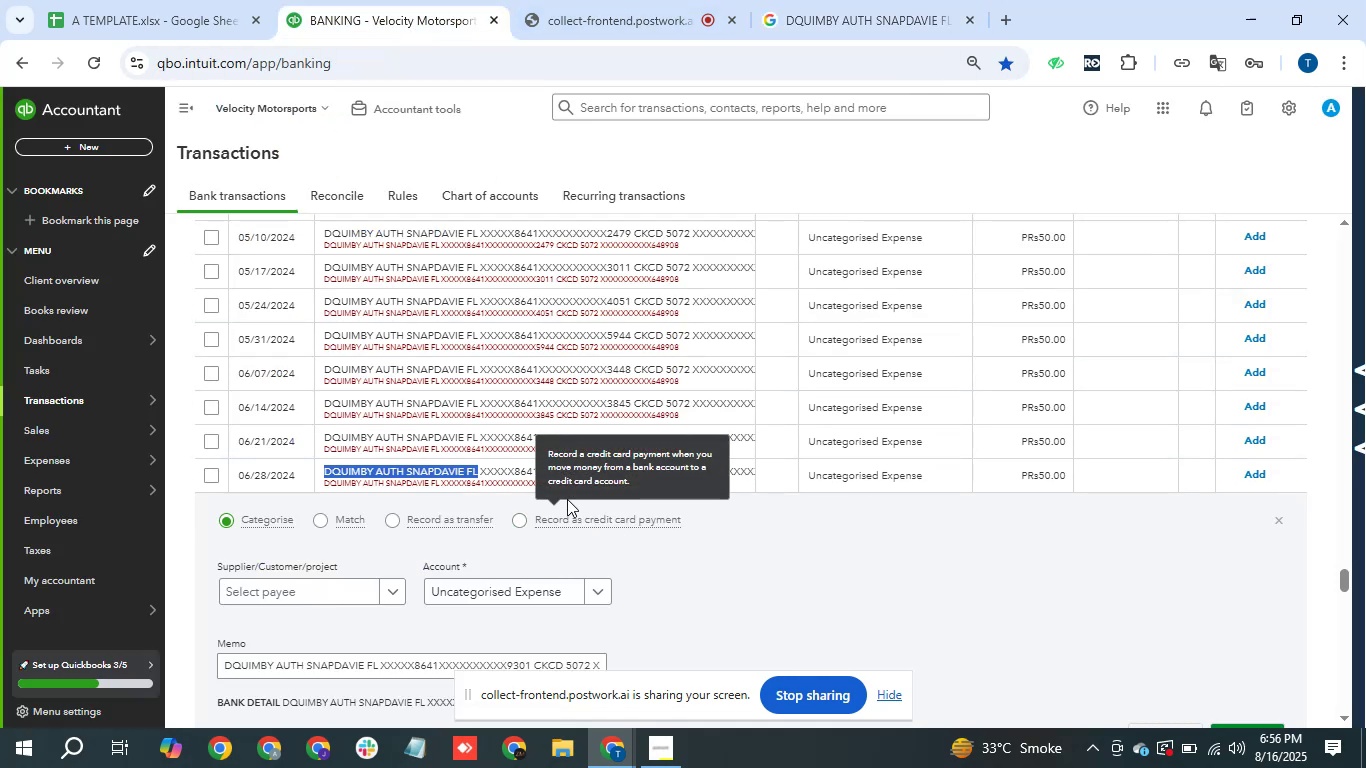 
left_click([488, 480])
 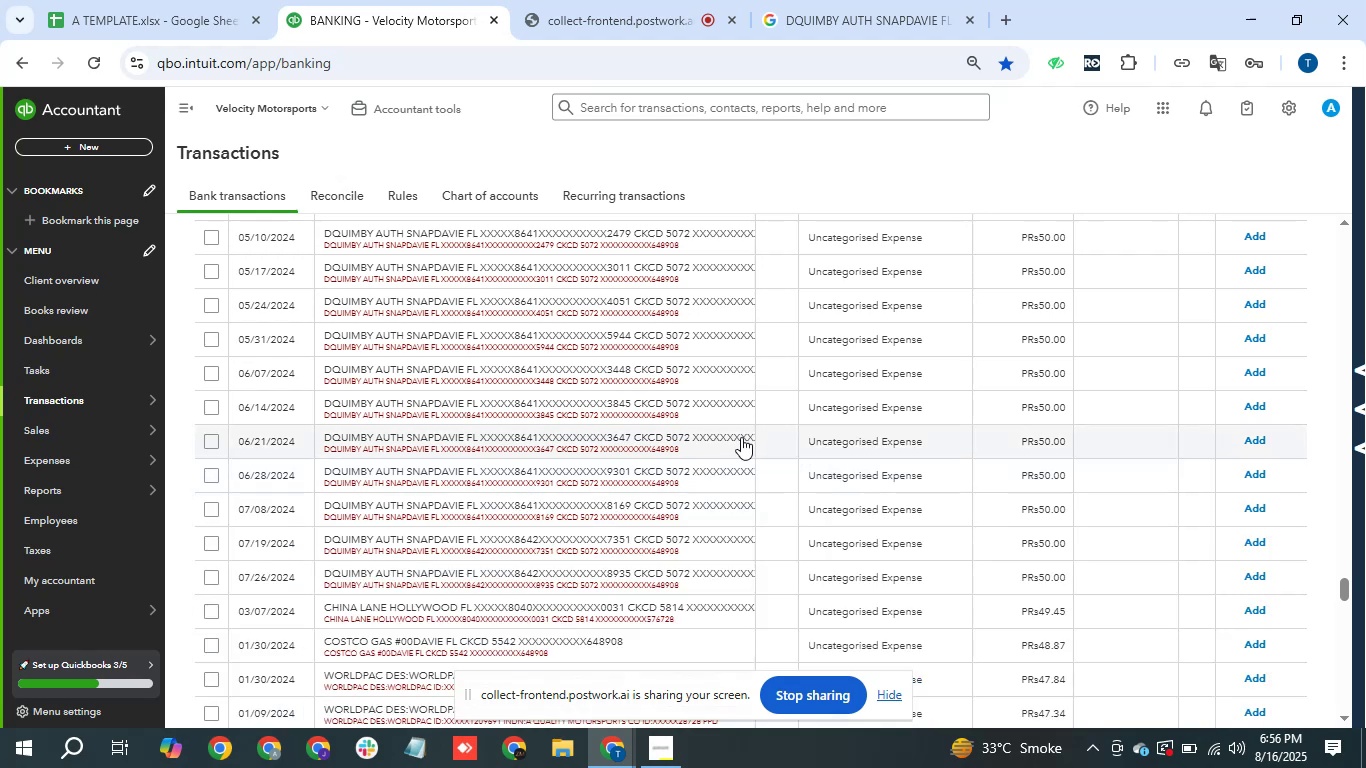 
scroll: coordinate [716, 432], scroll_direction: up, amount: 2.0
 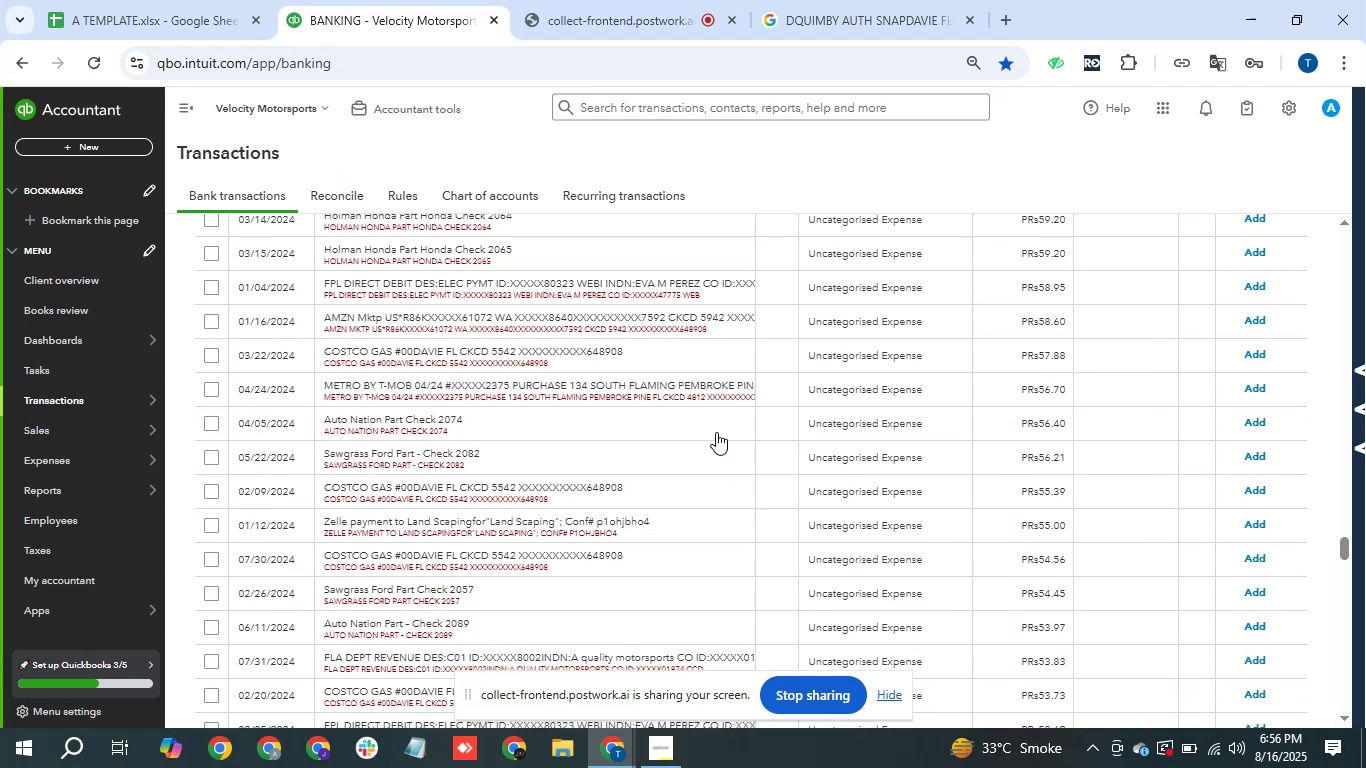 
scroll: coordinate [716, 432], scroll_direction: down, amount: 1.0
 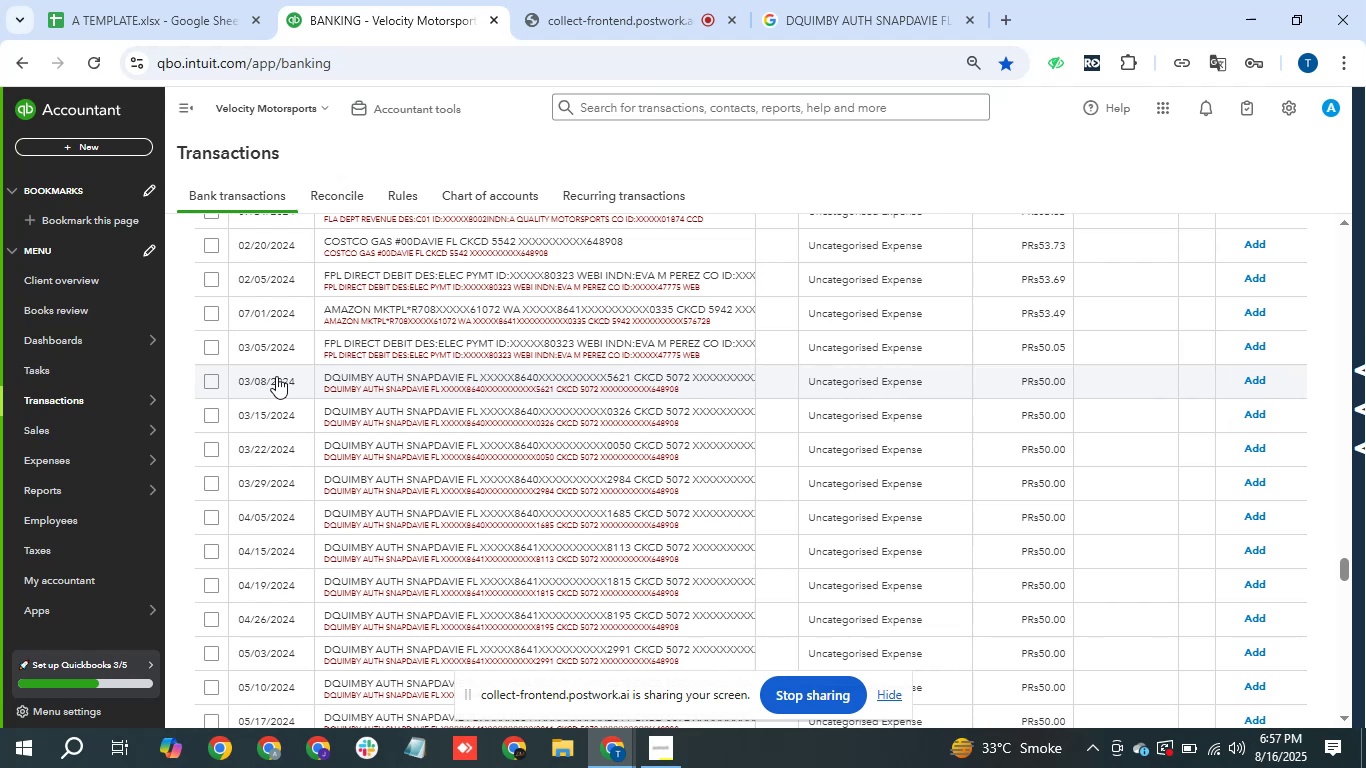 
wait(13.26)
 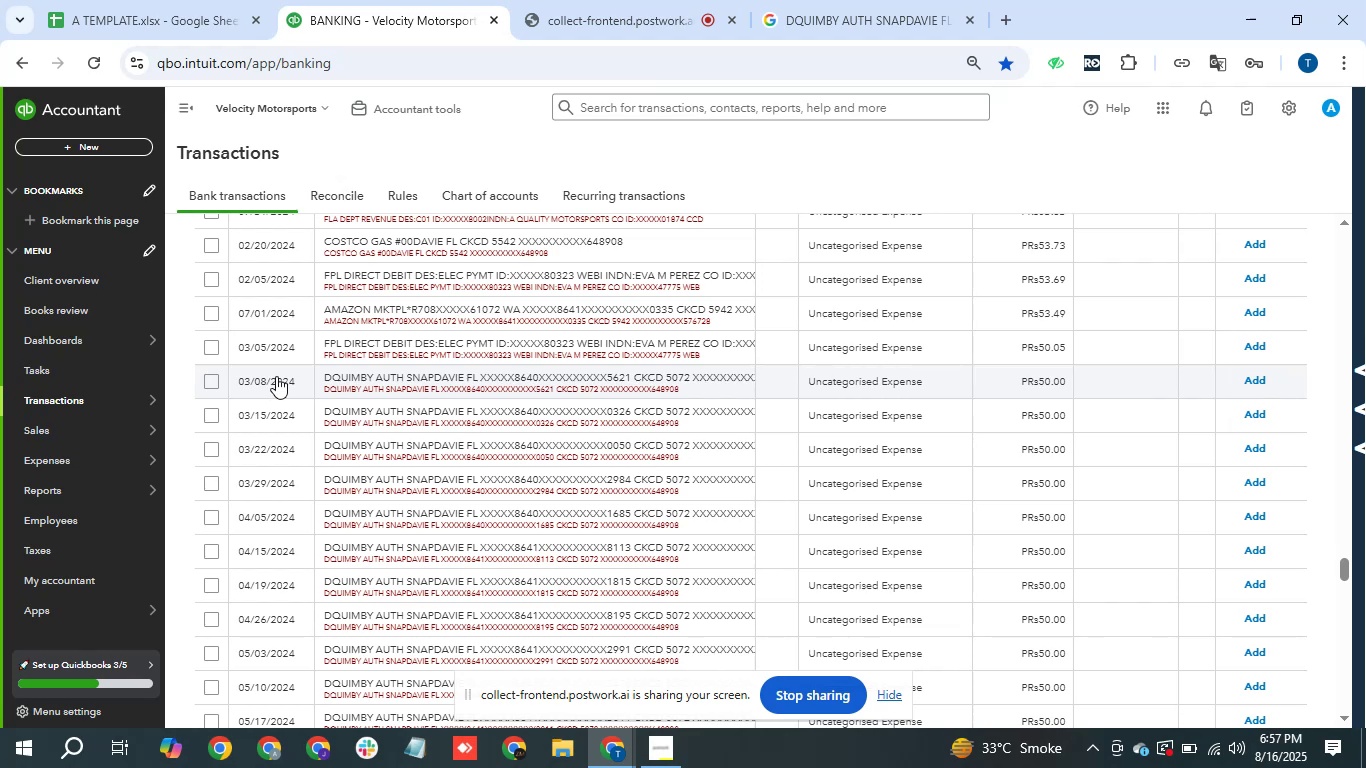 
left_click([215, 380])
 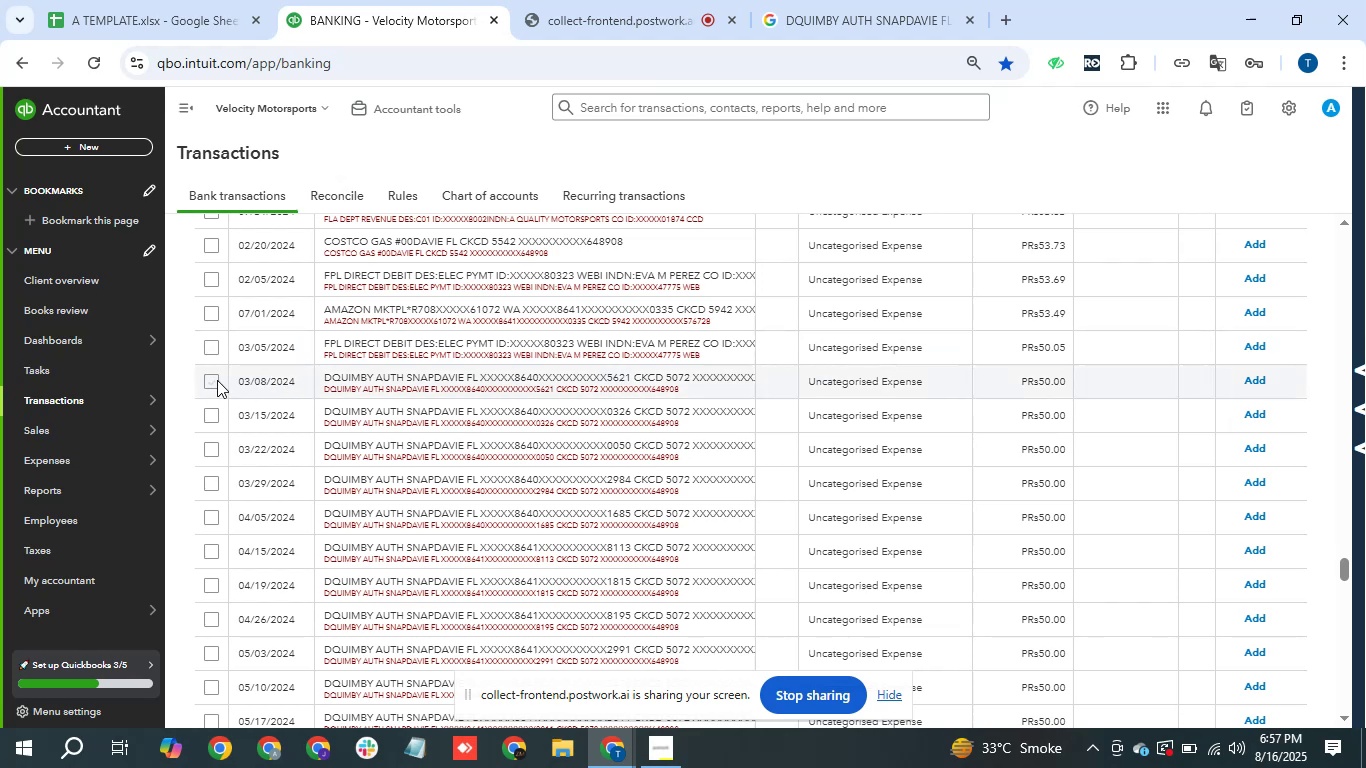 
mouse_move([252, 396])
 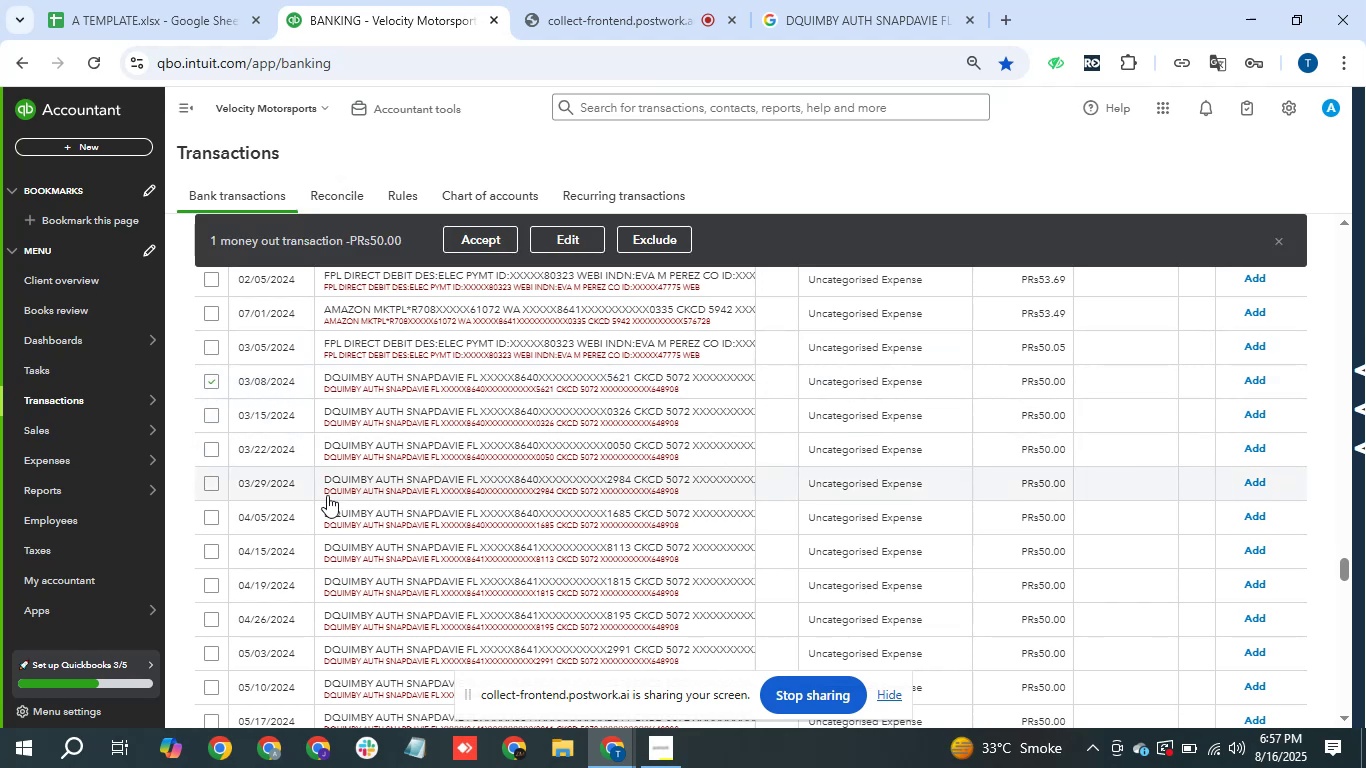 
scroll: coordinate [327, 502], scroll_direction: down, amount: 1.0
 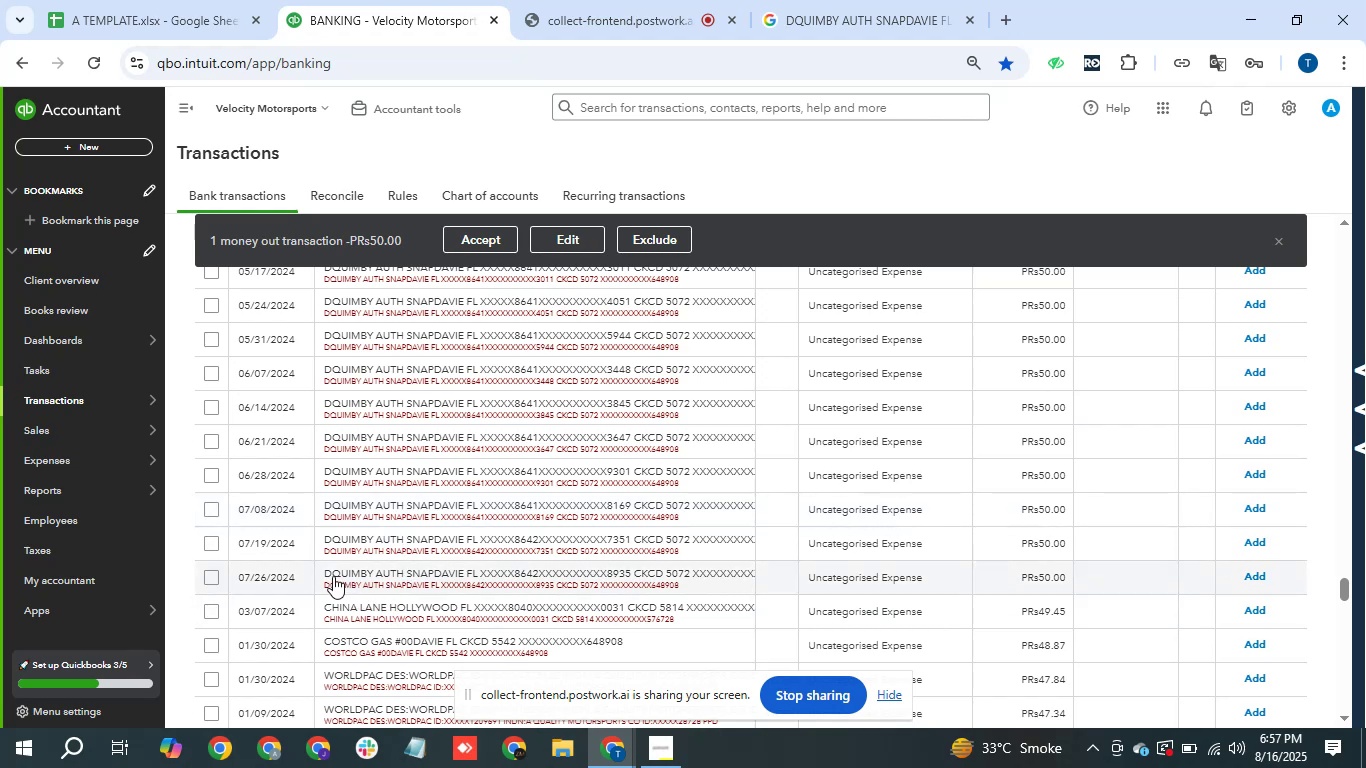 
left_click([213, 579])
 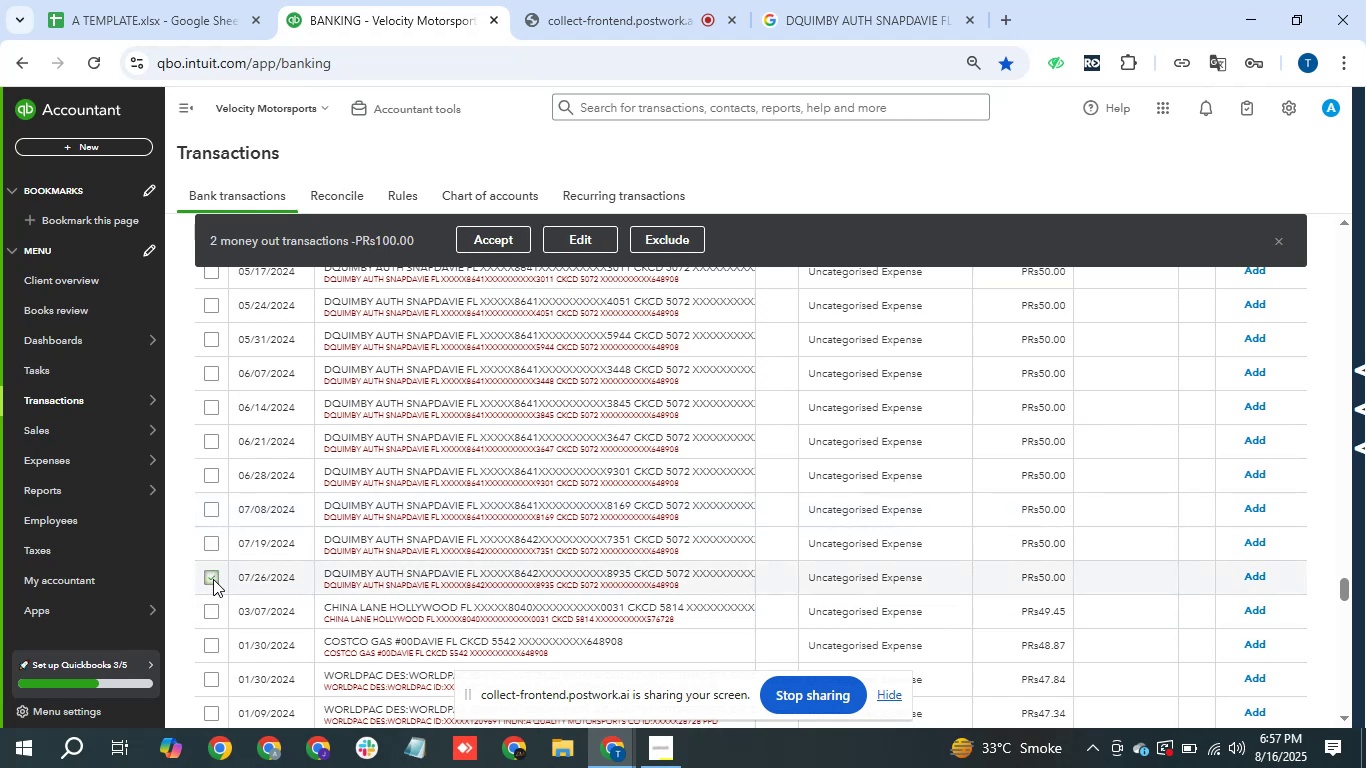 
left_click([213, 579])
 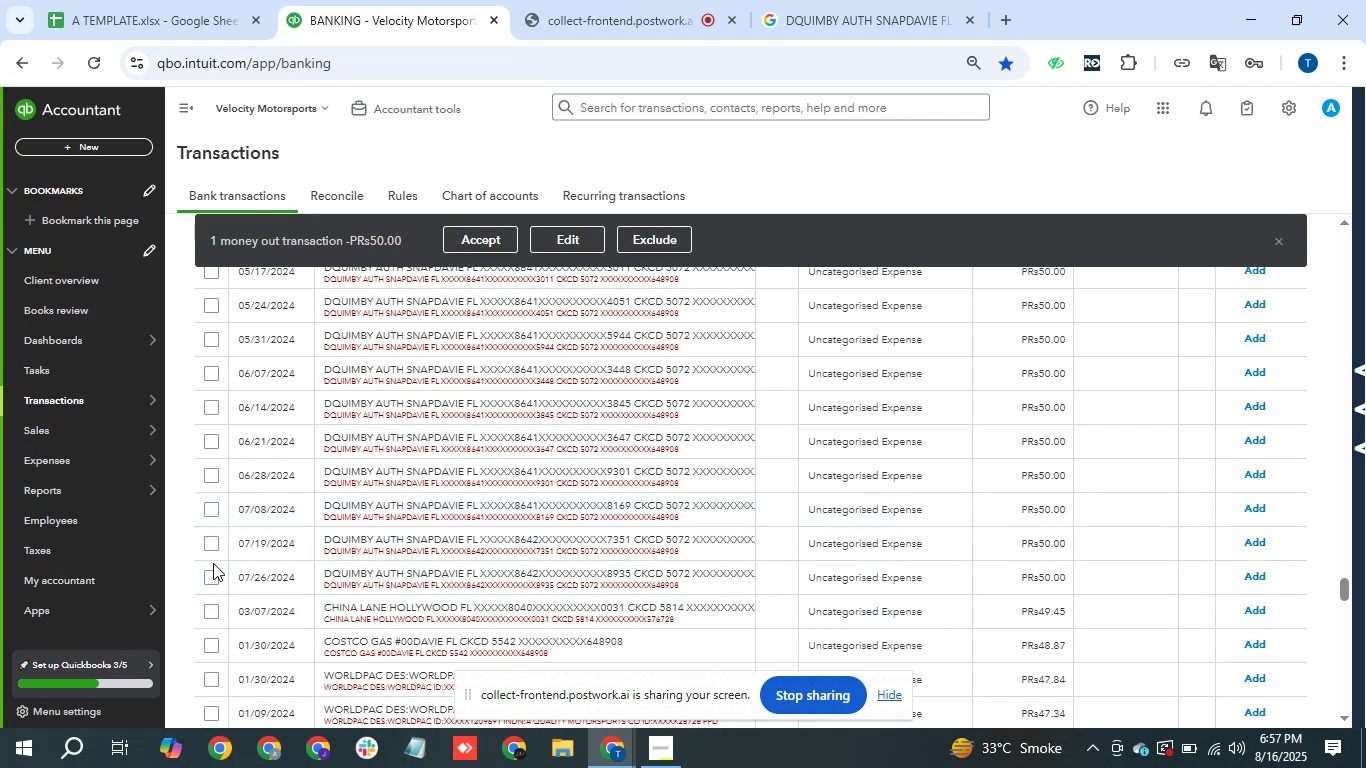 
hold_key(key=ShiftLeft, duration=1.53)
 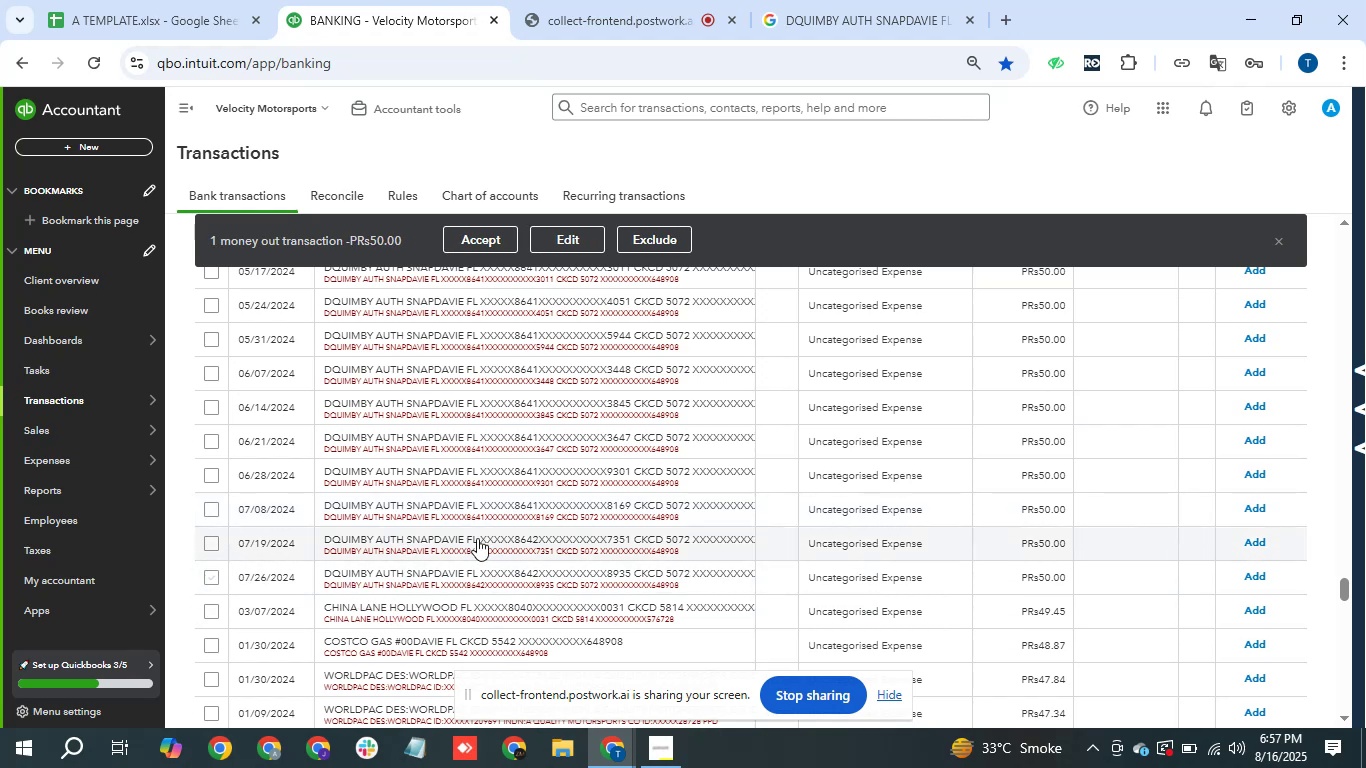 
hold_key(key=ShiftLeft, duration=1.53)
 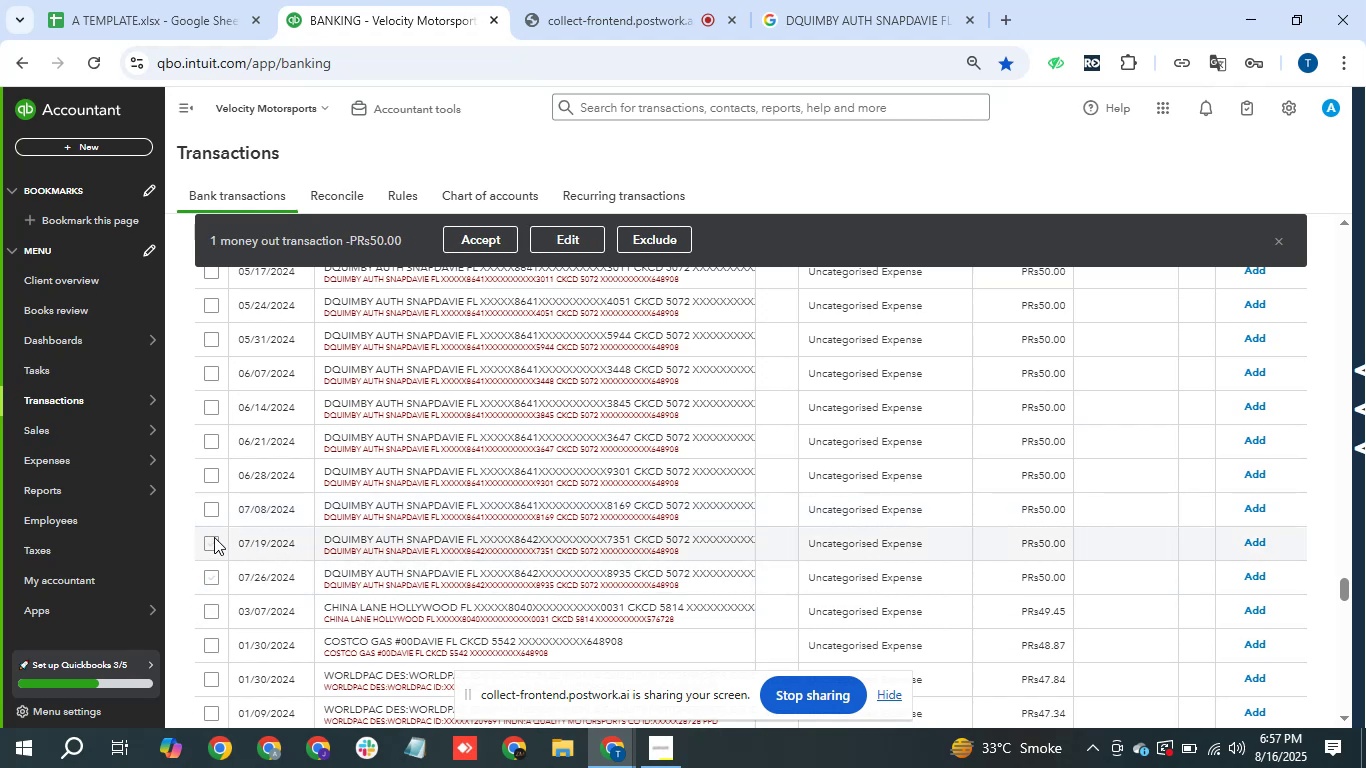 
hold_key(key=ShiftLeft, duration=0.57)
left_click([215, 539])
 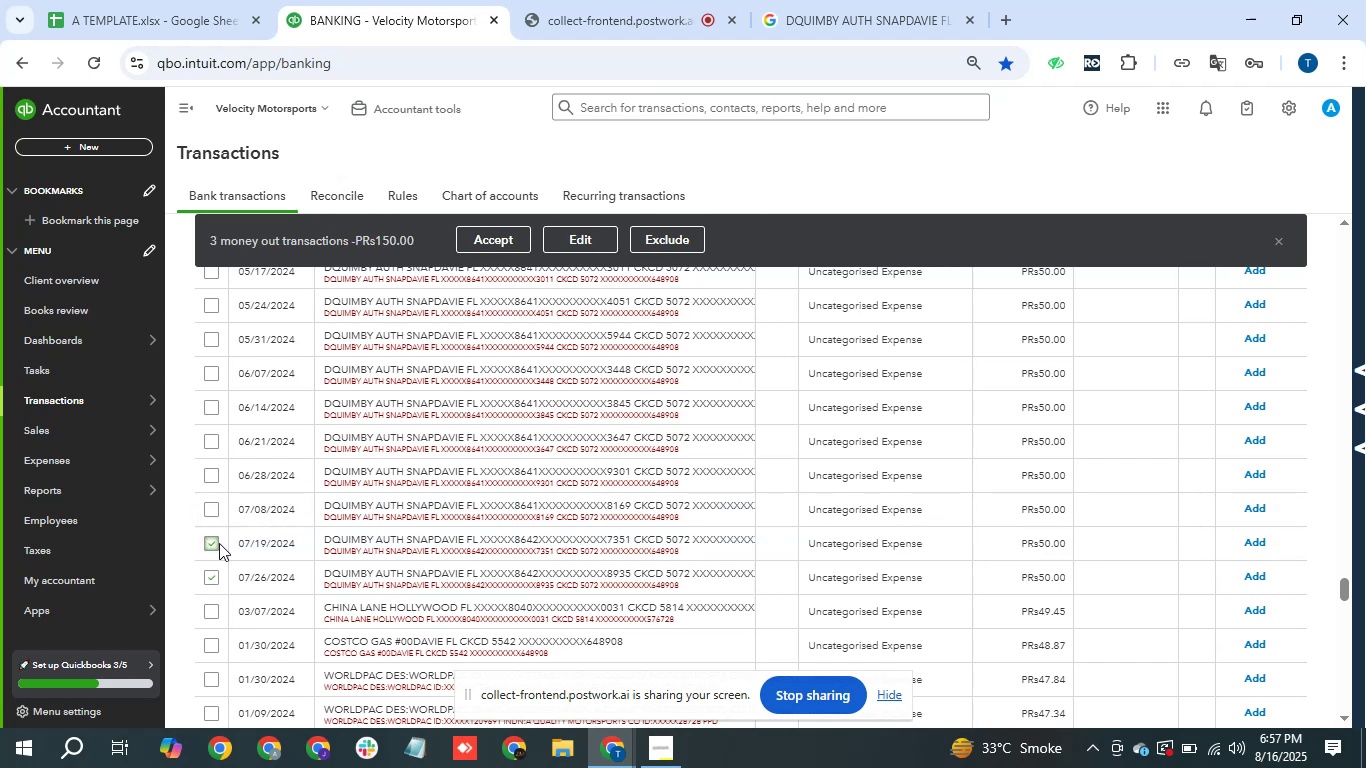 
left_click([210, 543])
 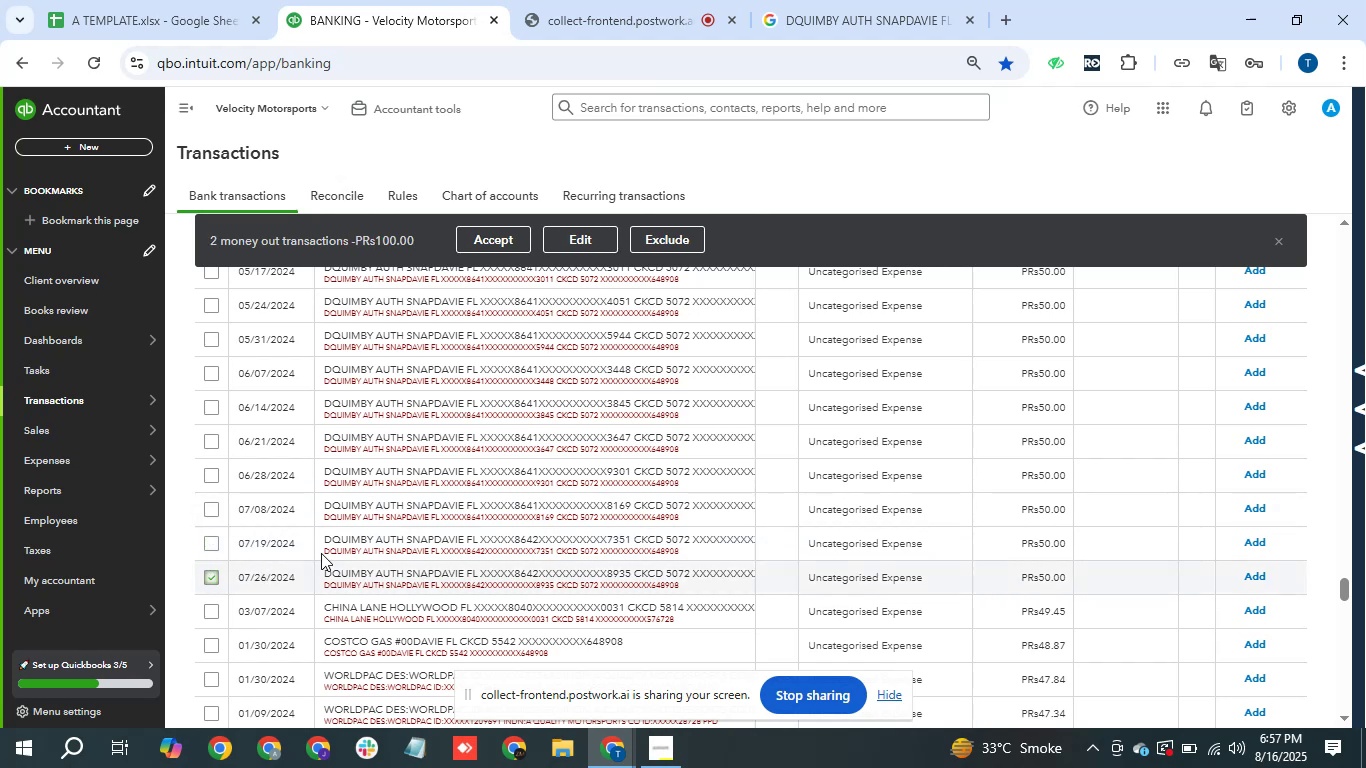 
scroll: coordinate [389, 498], scroll_direction: up, amount: 3.0
 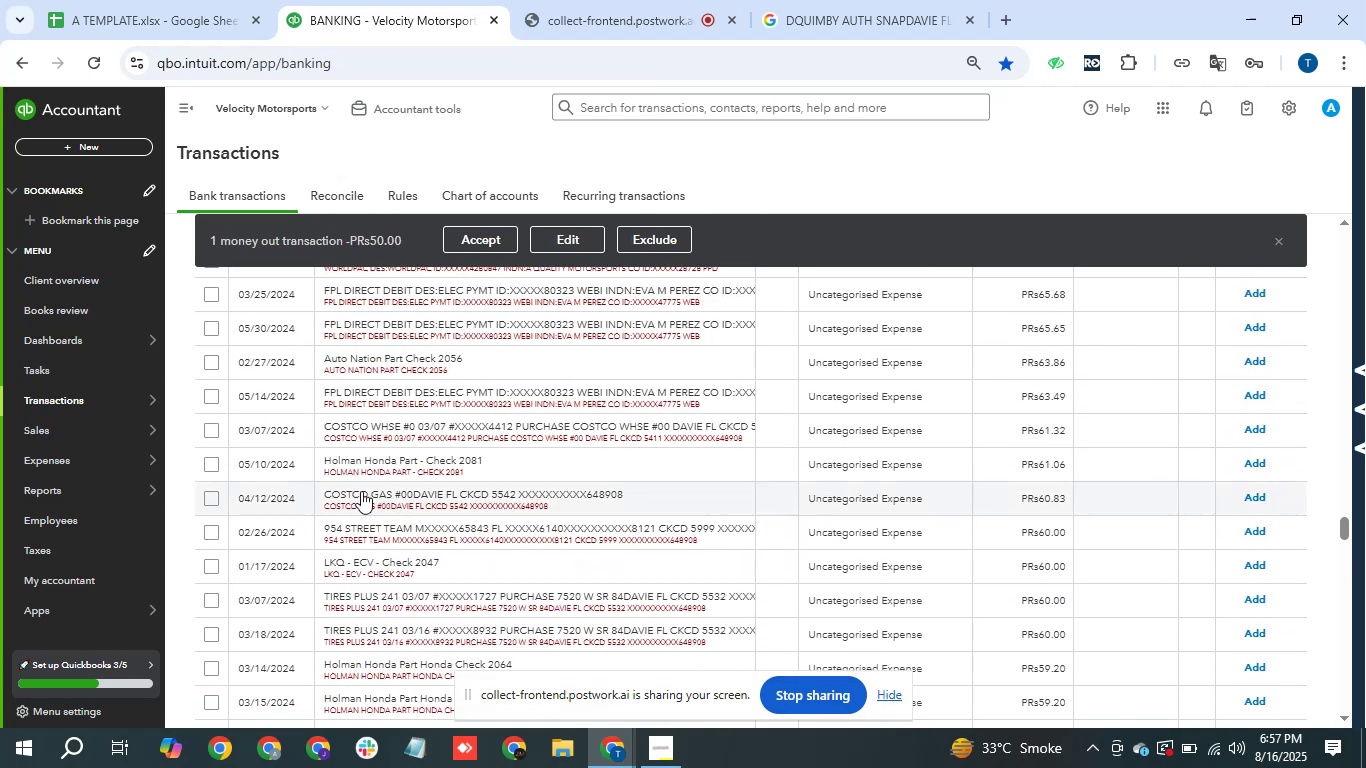 
scroll: coordinate [709, 584], scroll_direction: down, amount: 2.0
 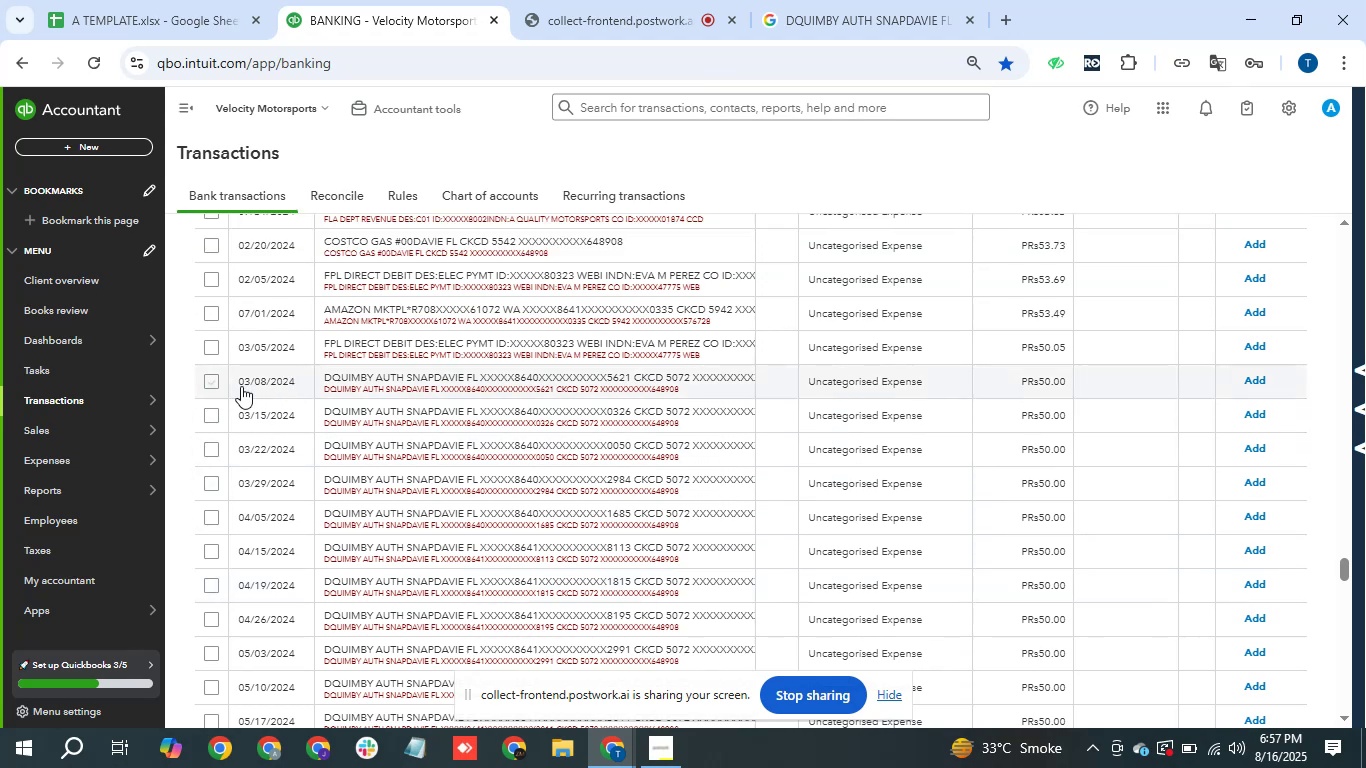 
wait(5.43)
 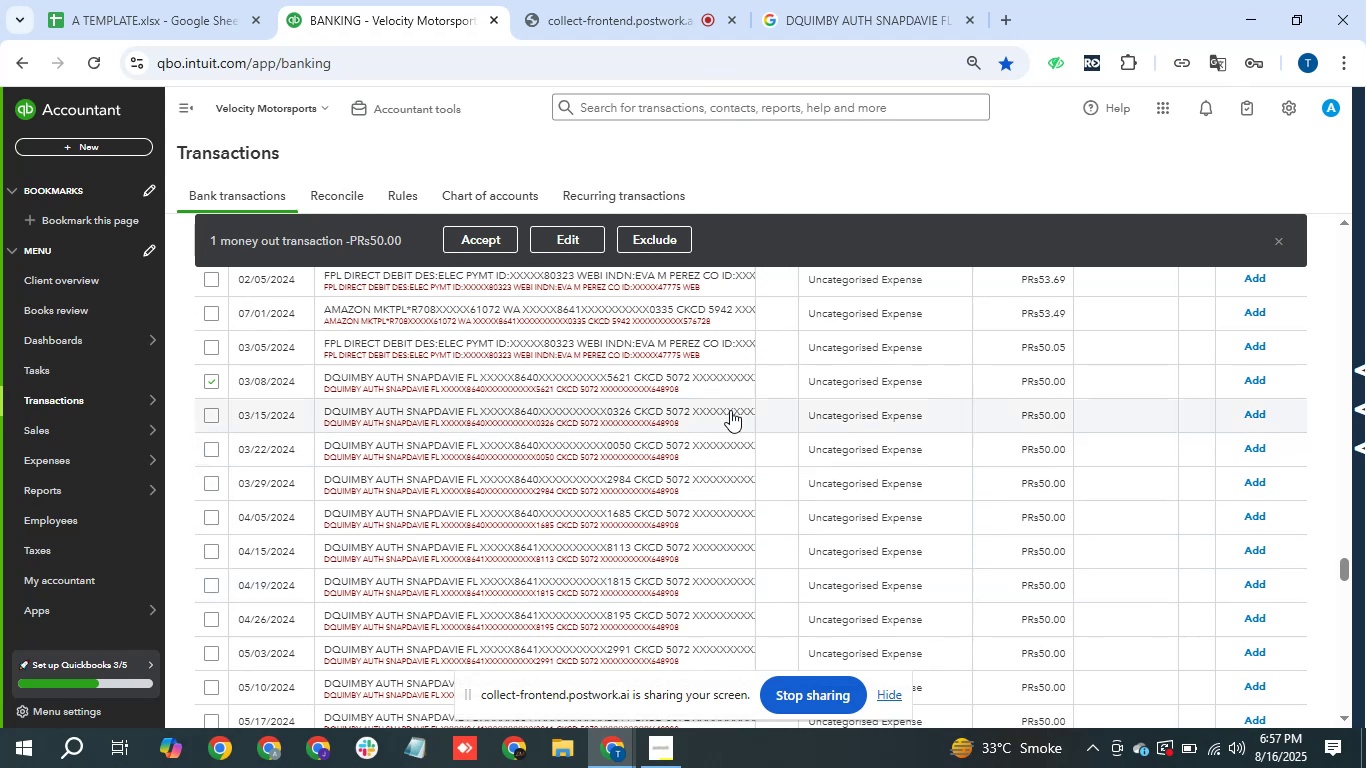 
left_click([209, 377])
 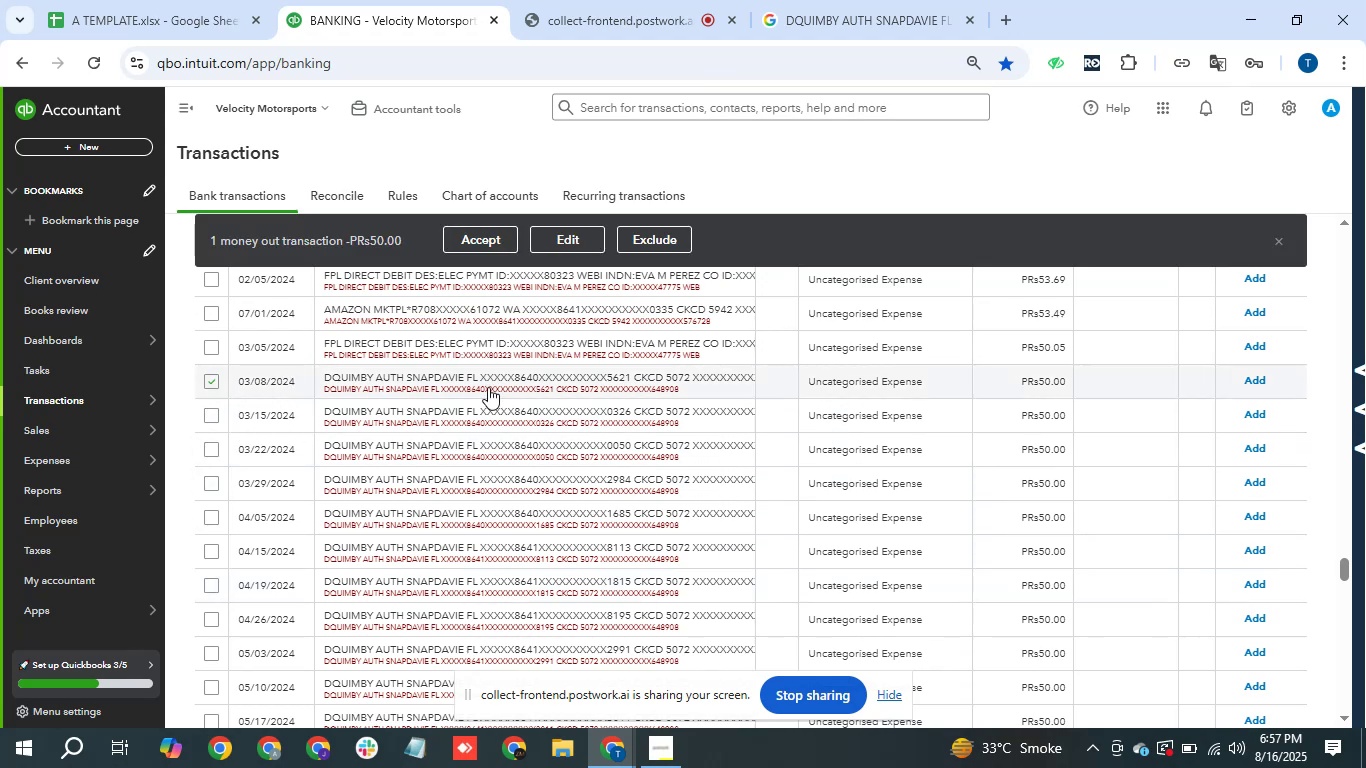 
scroll: coordinate [344, 468], scroll_direction: down, amount: 1.0
 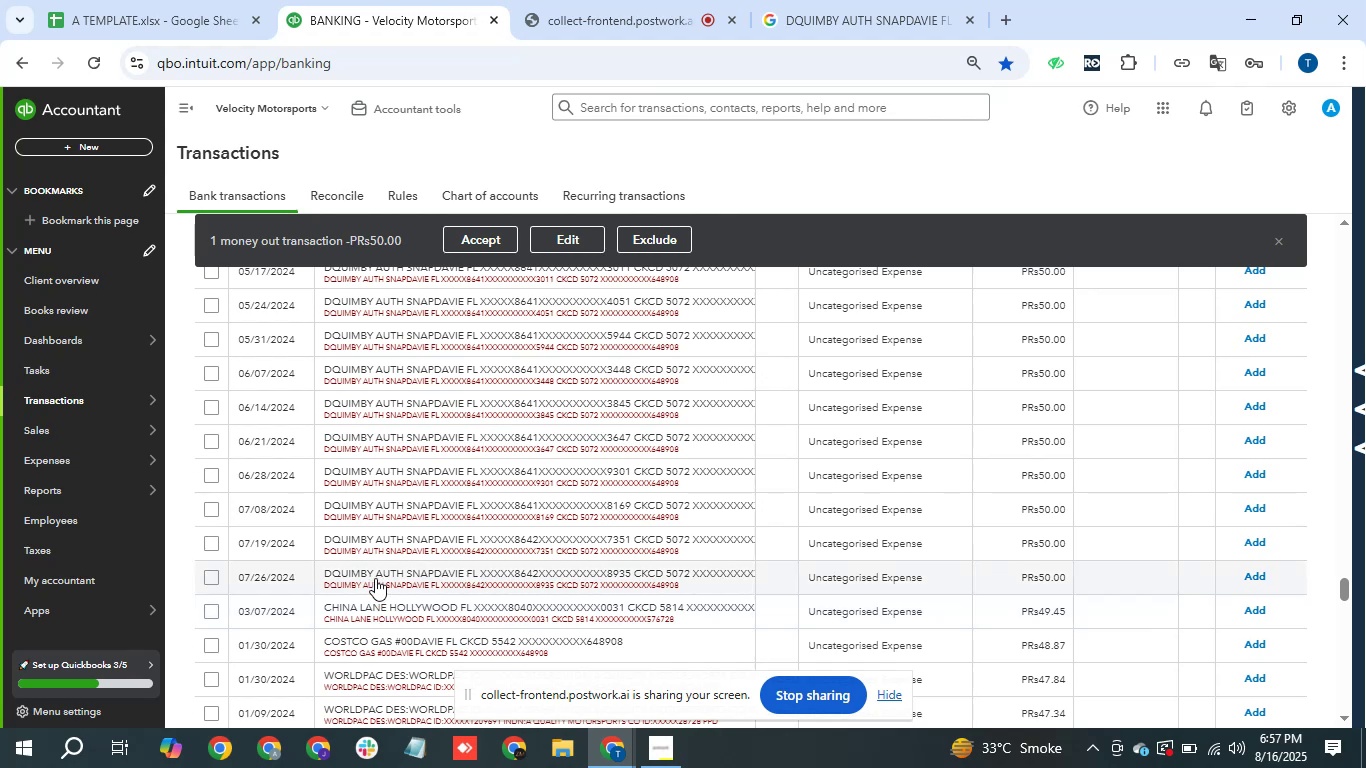 
hold_key(key=ShiftLeft, duration=0.92)
 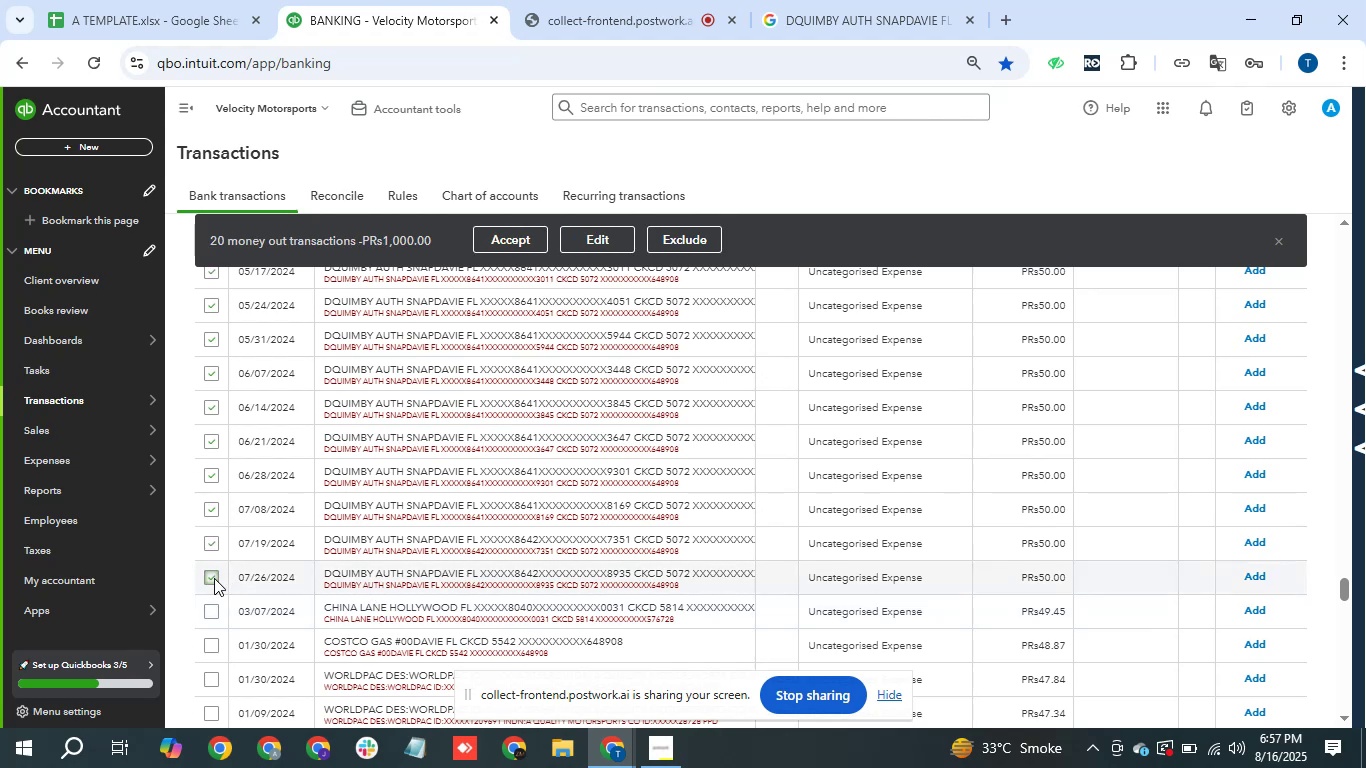 
scroll: coordinate [345, 538], scroll_direction: down, amount: 1.0
 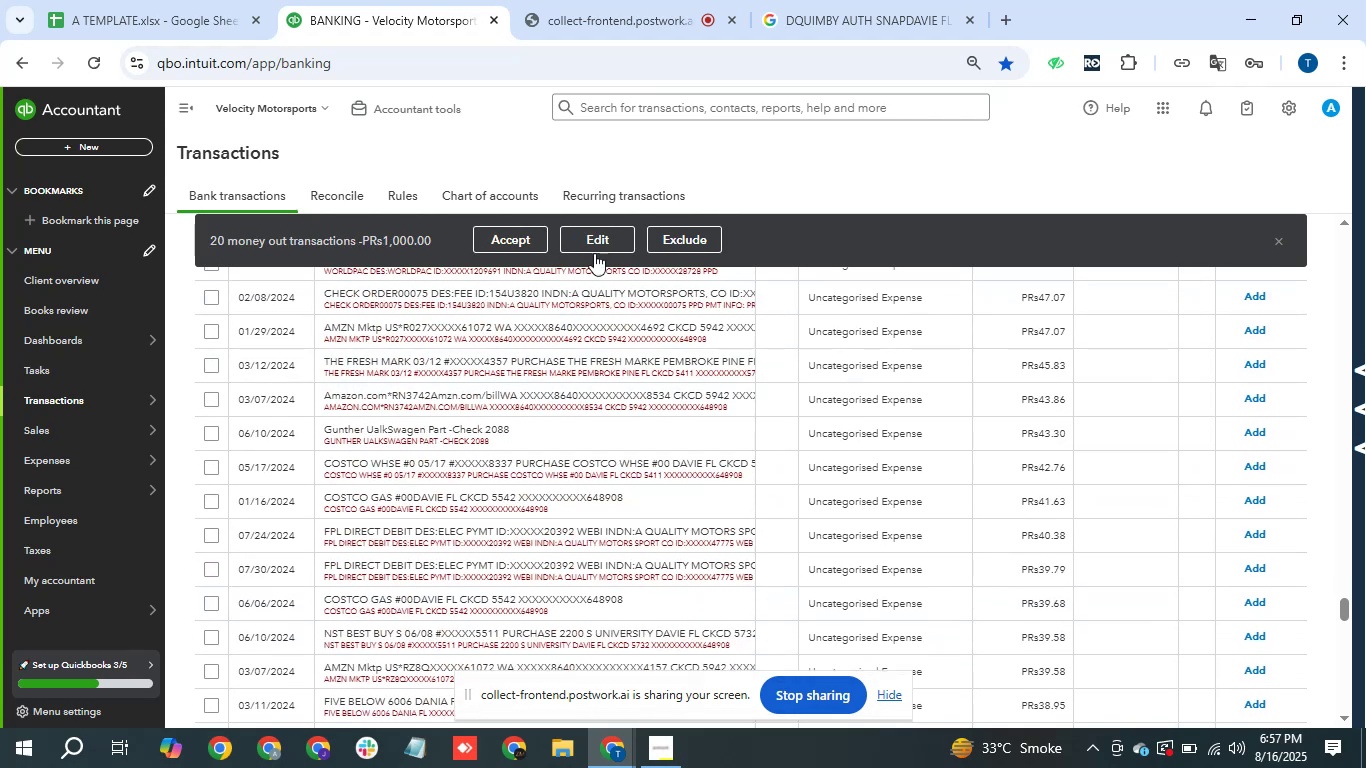 
left_click([595, 250])
 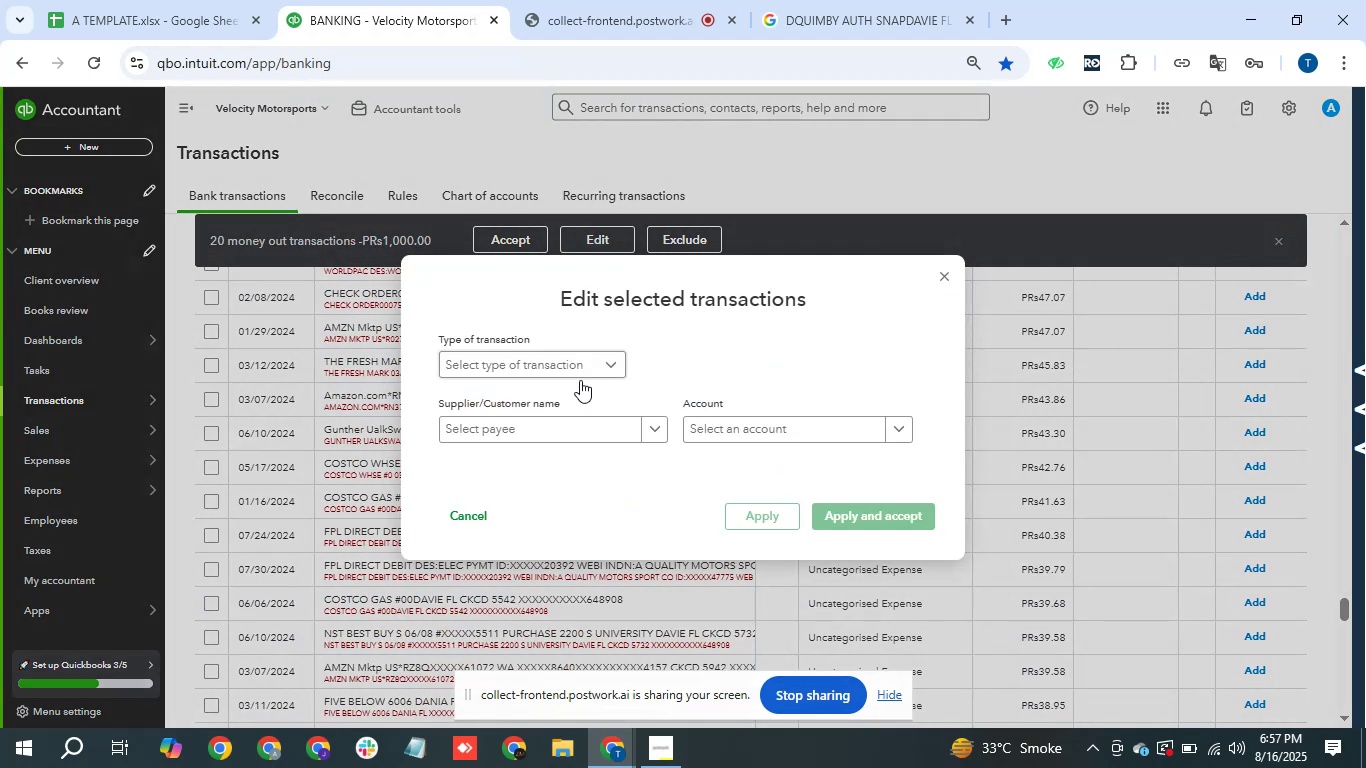 
left_click([579, 360])
 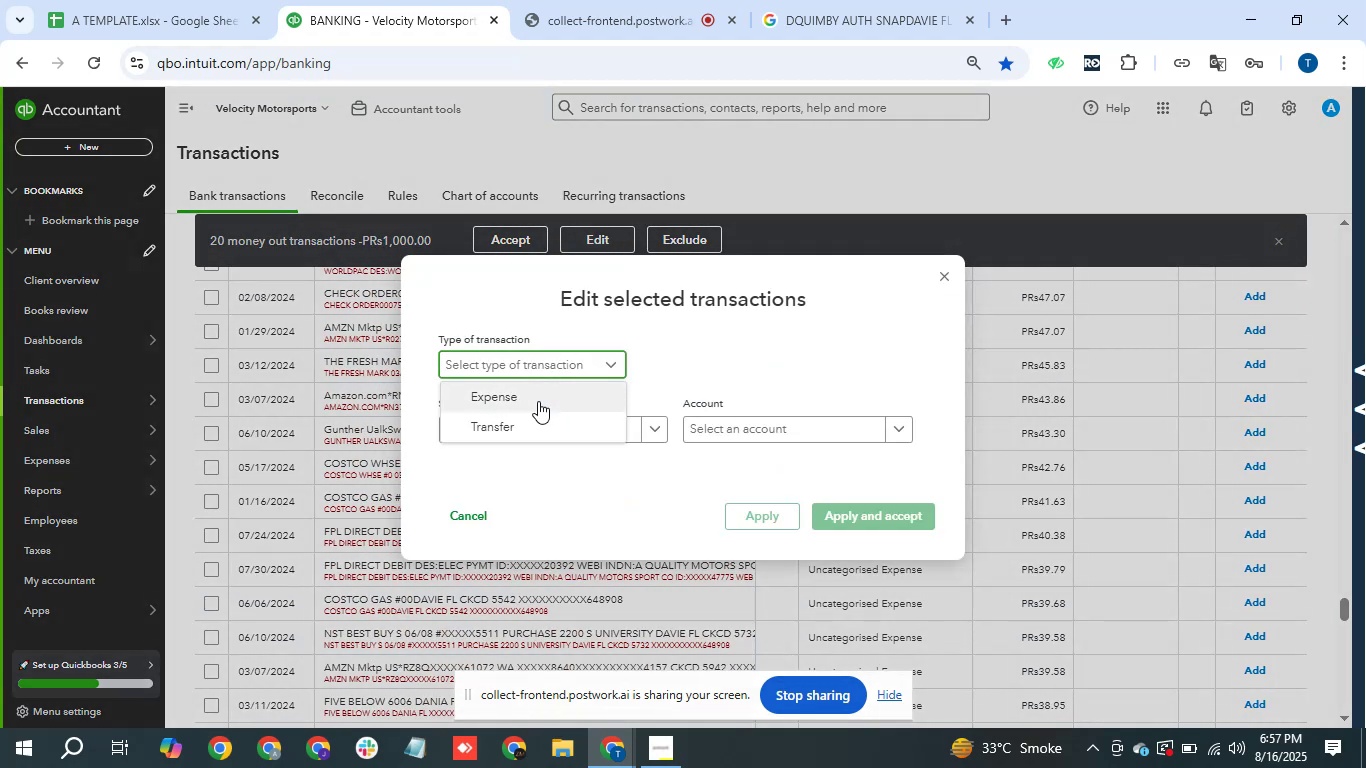 
double_click([536, 401])
 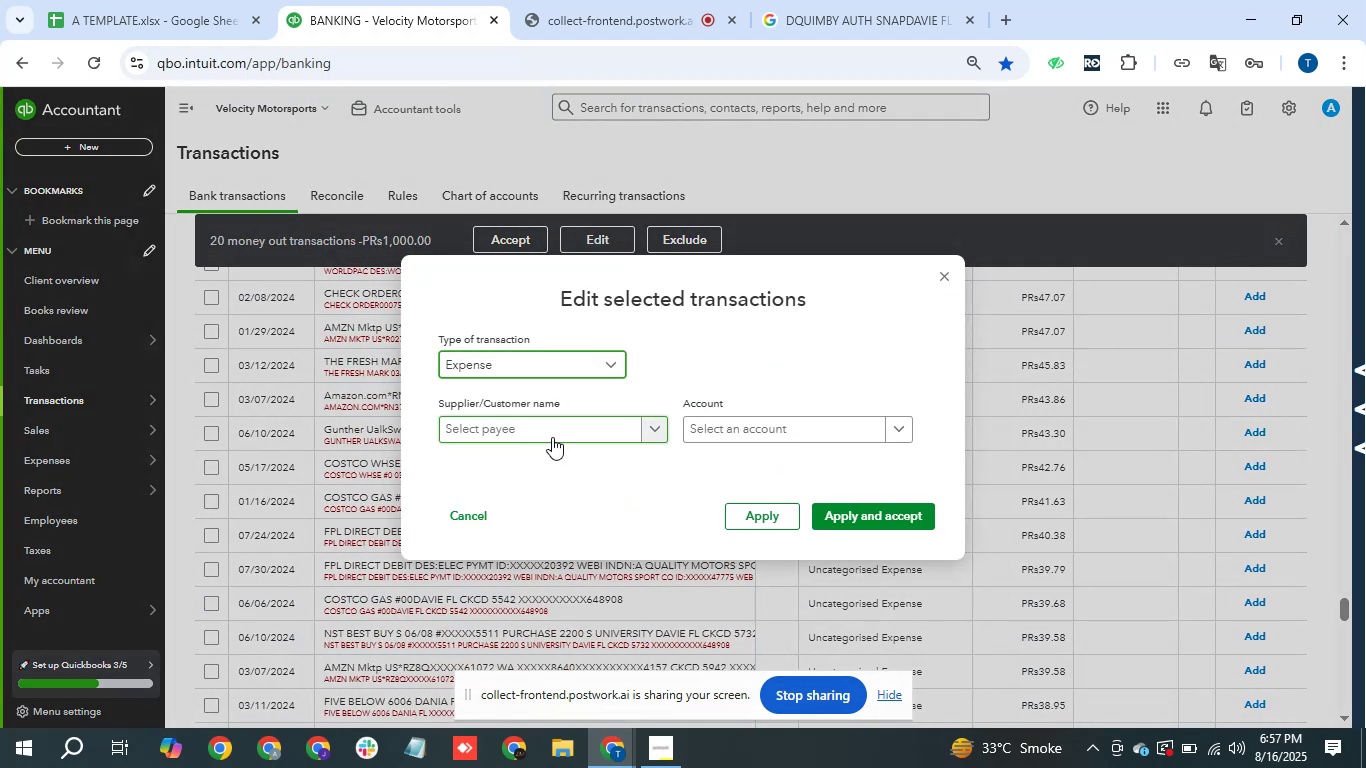 
left_click([552, 437])
 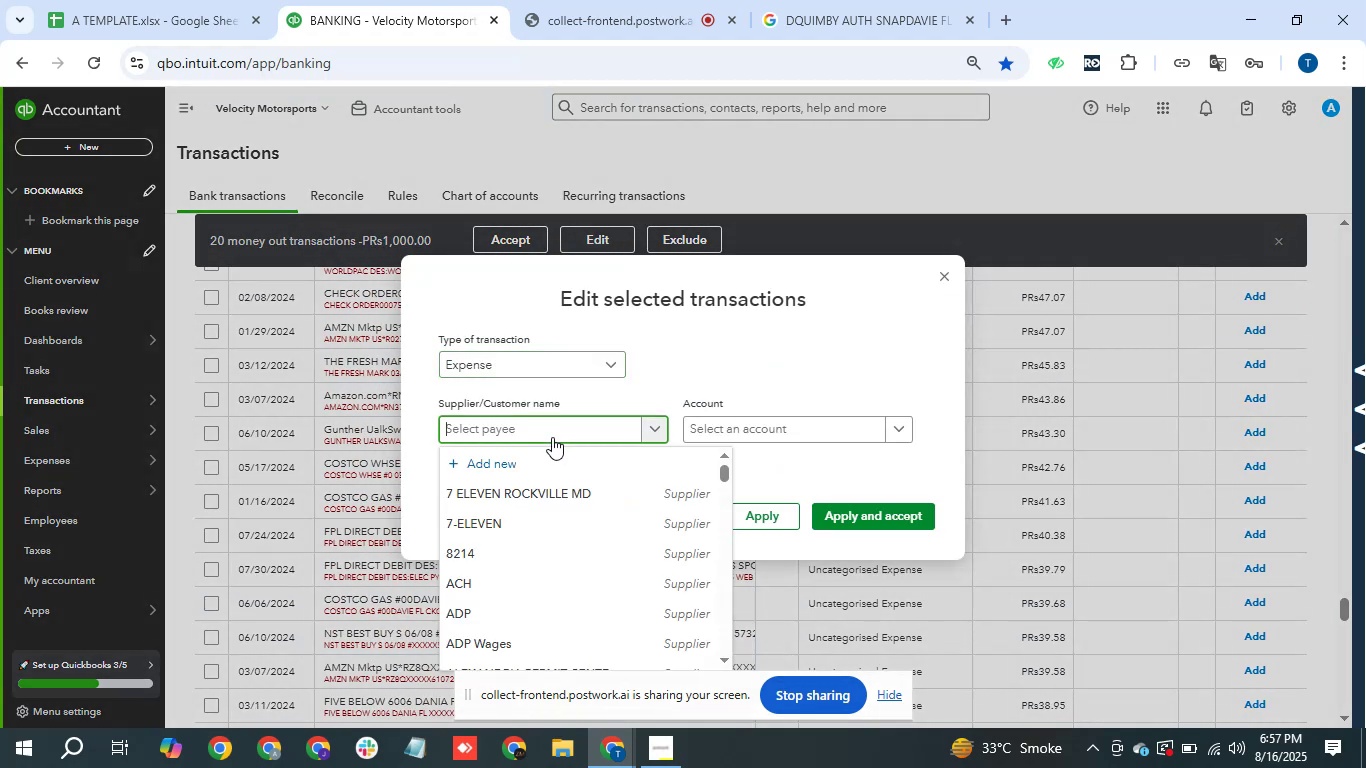 
key(Control+V)
 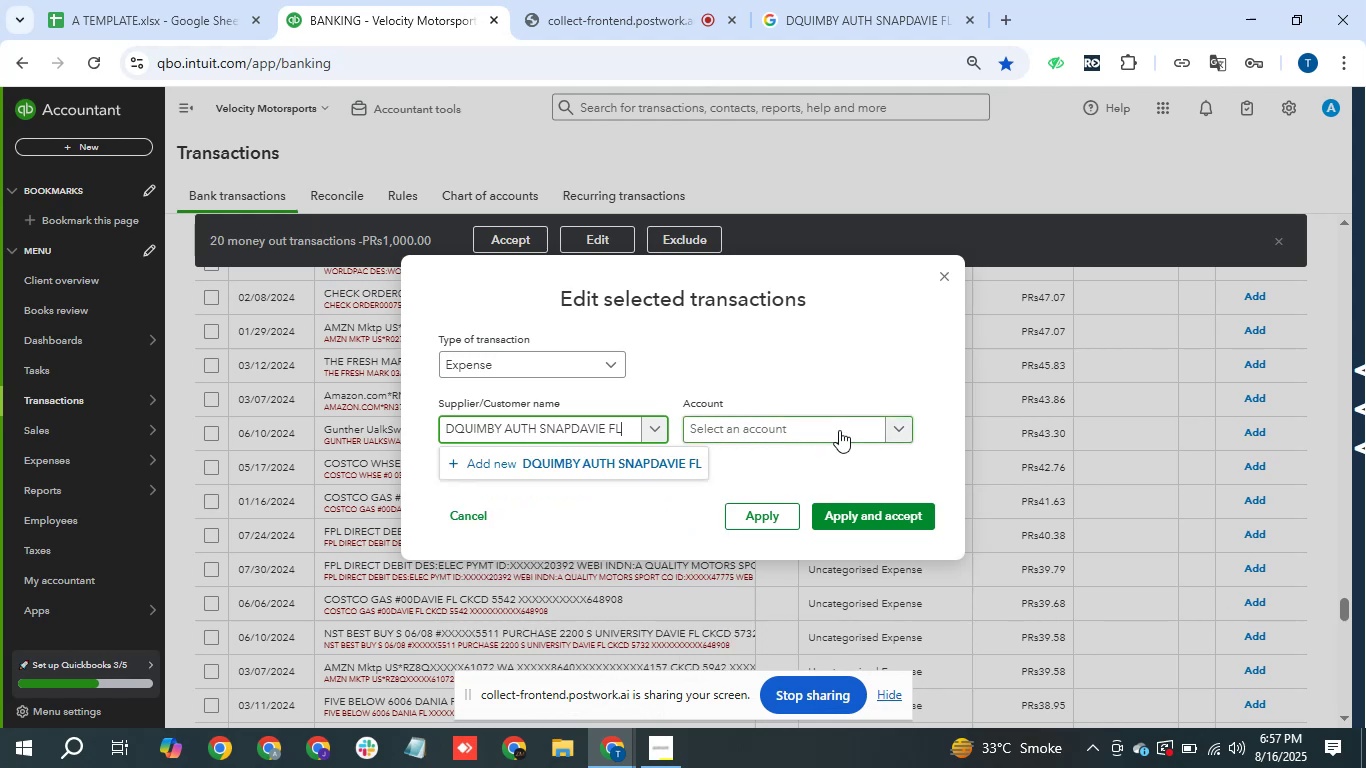 
key(Backspace)
 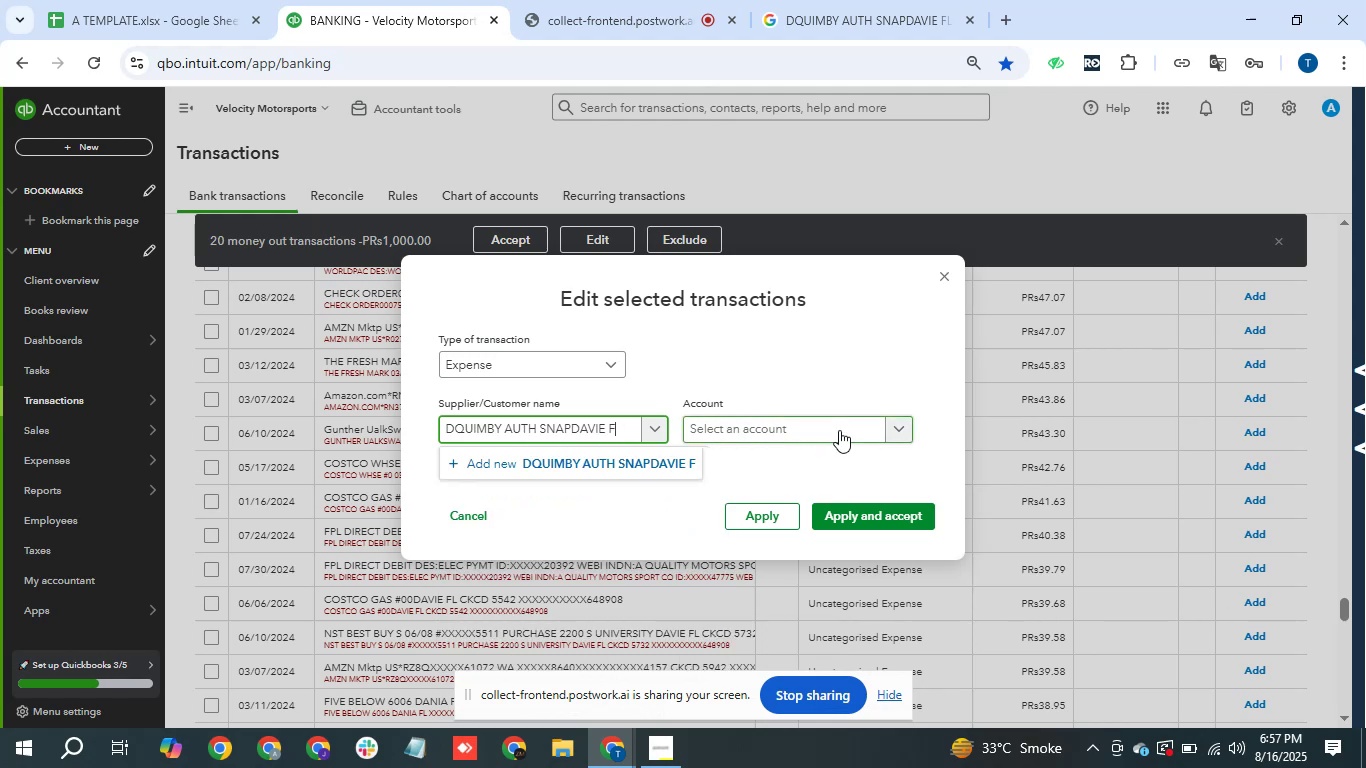 
key(Backspace)
 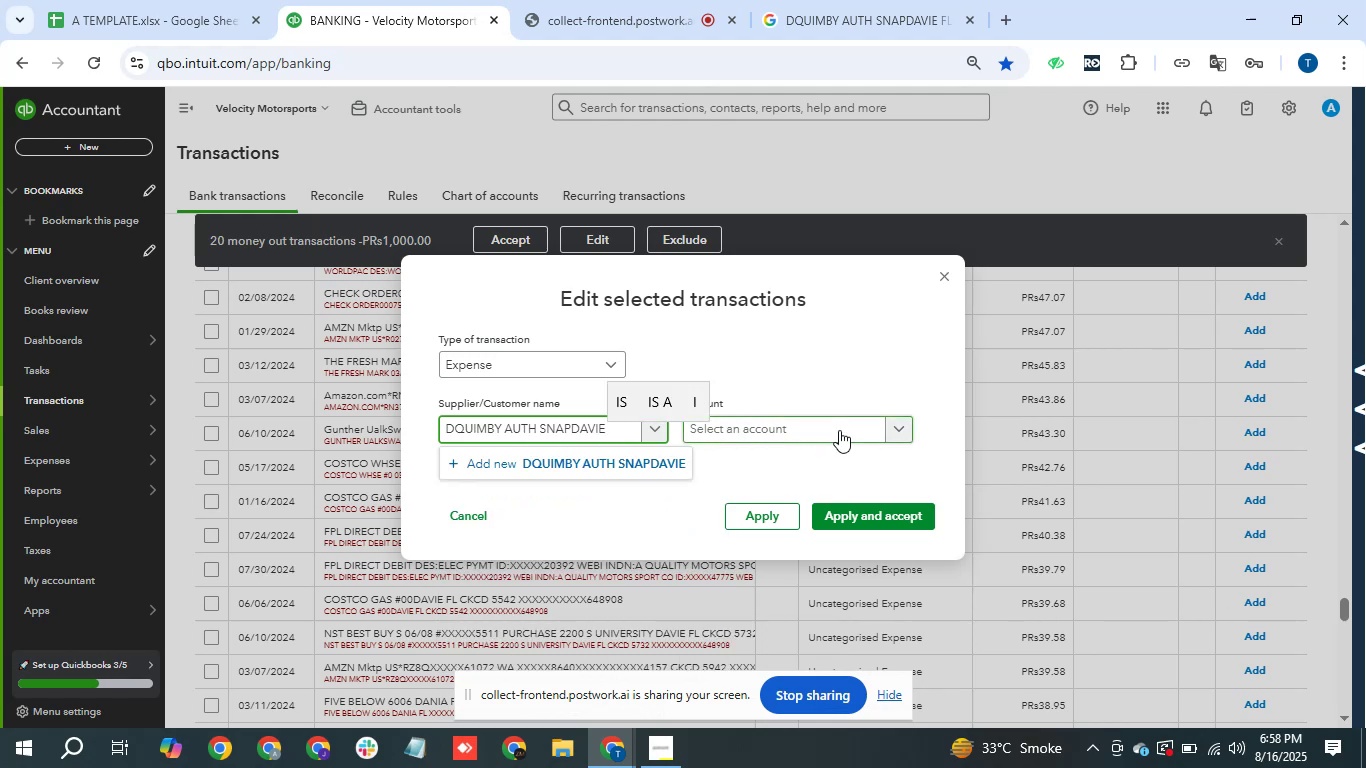 
left_click([561, 457])
 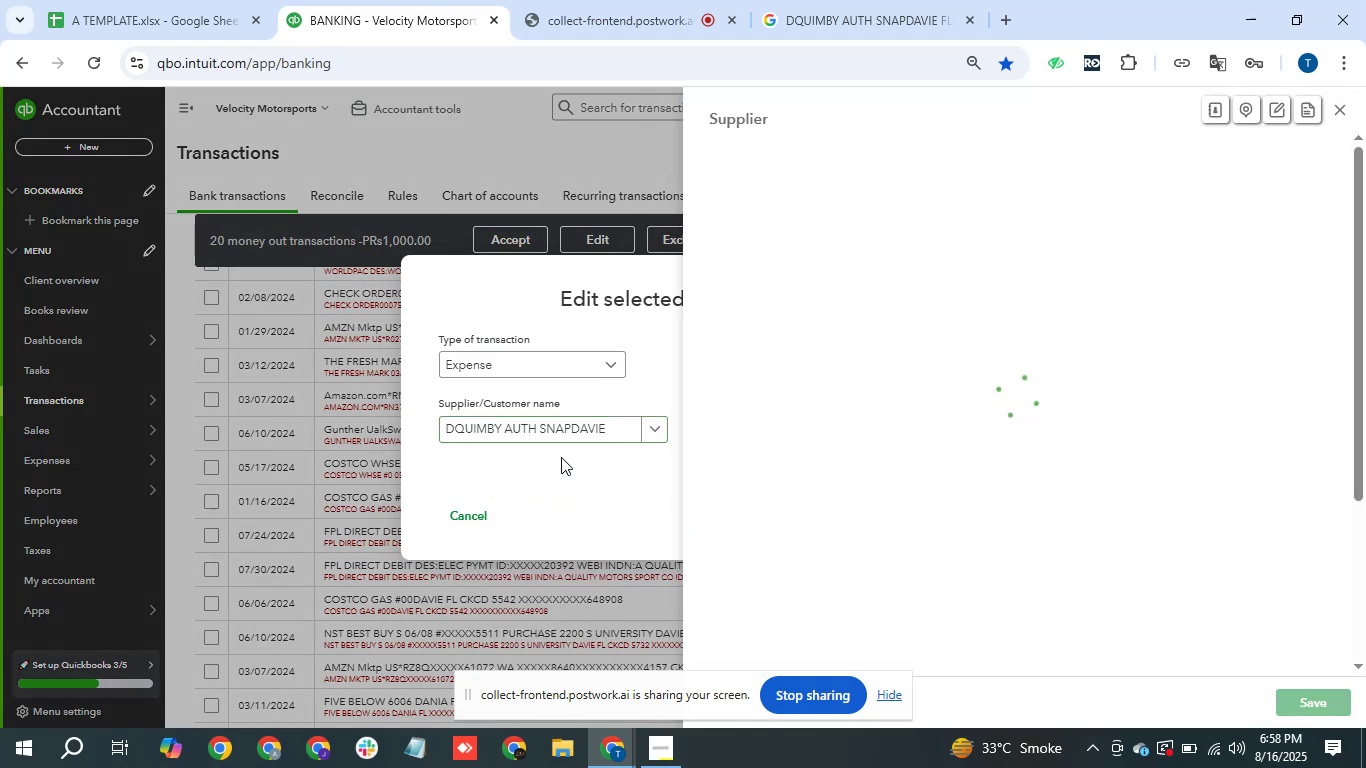 
mouse_move([606, 435])
 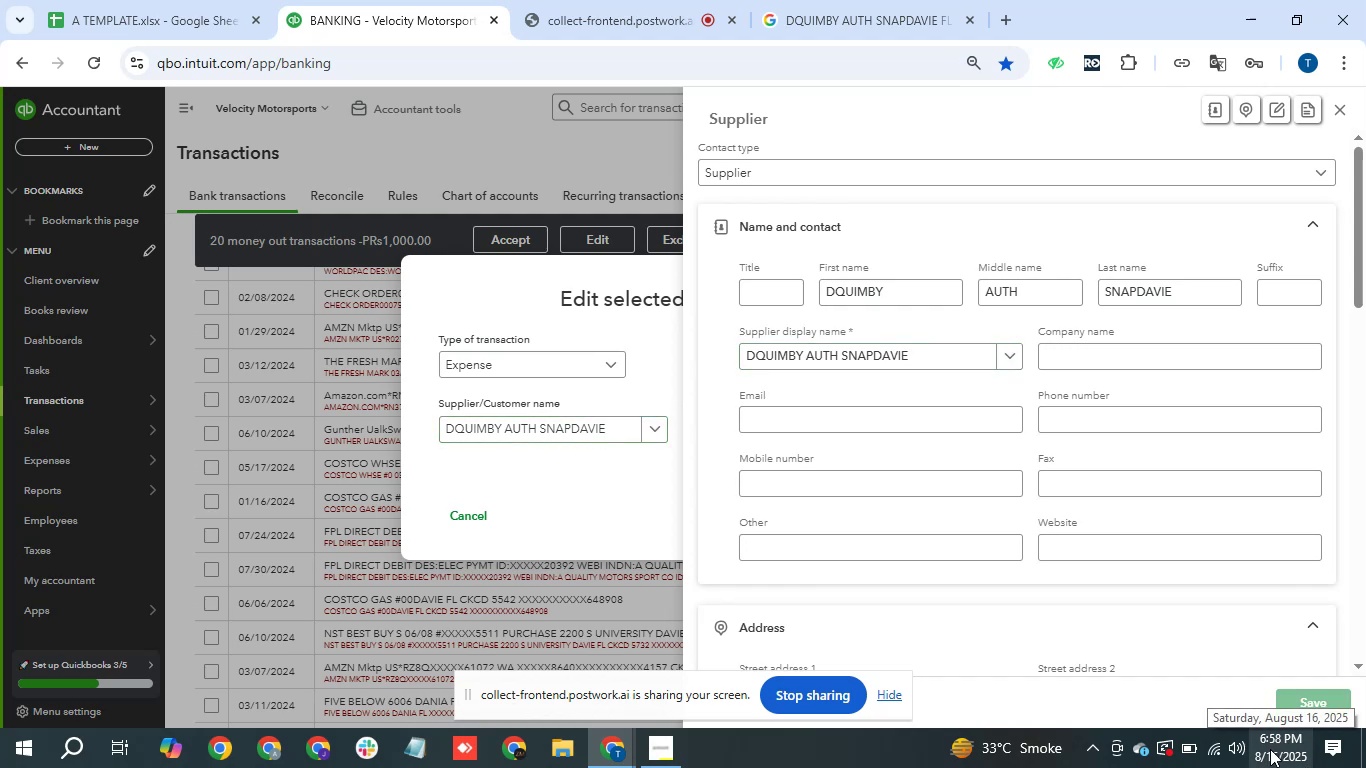 
wait(6.95)
 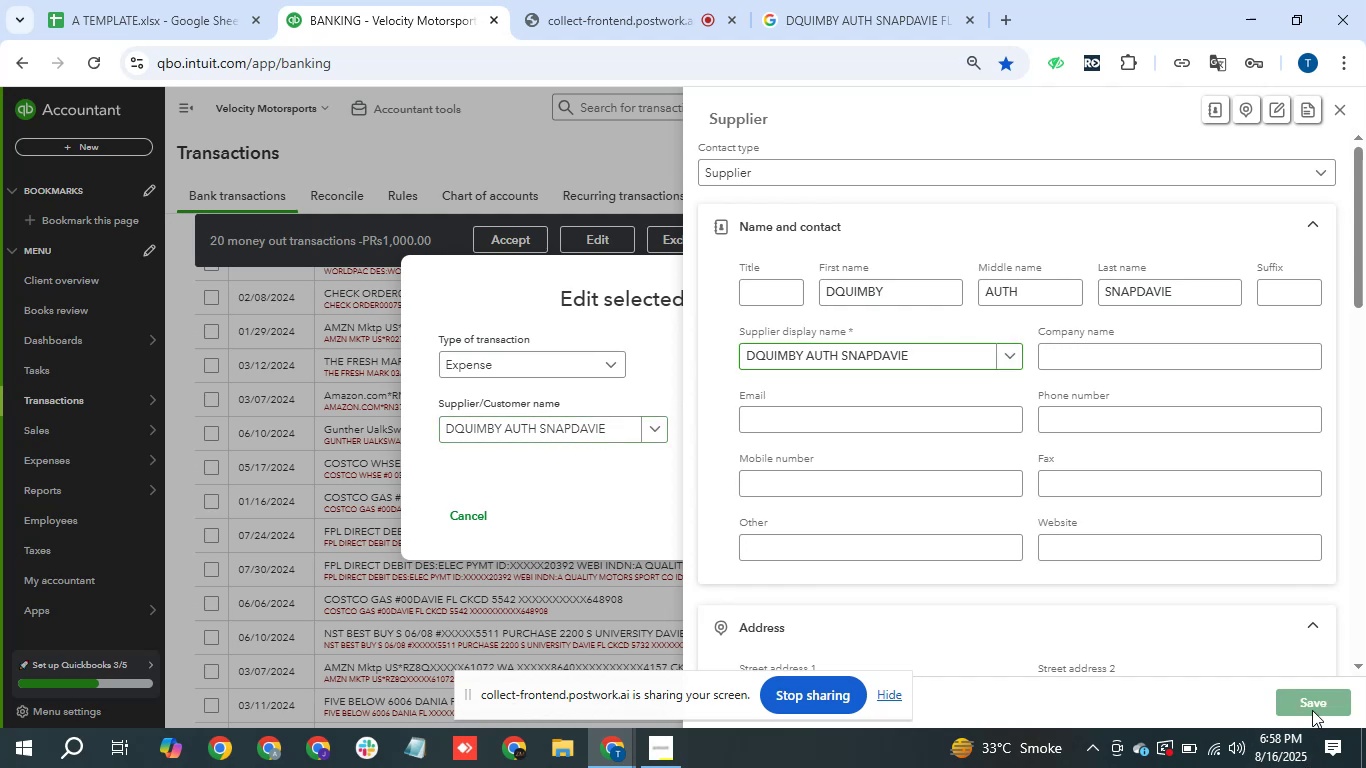 
left_click([761, 429])
 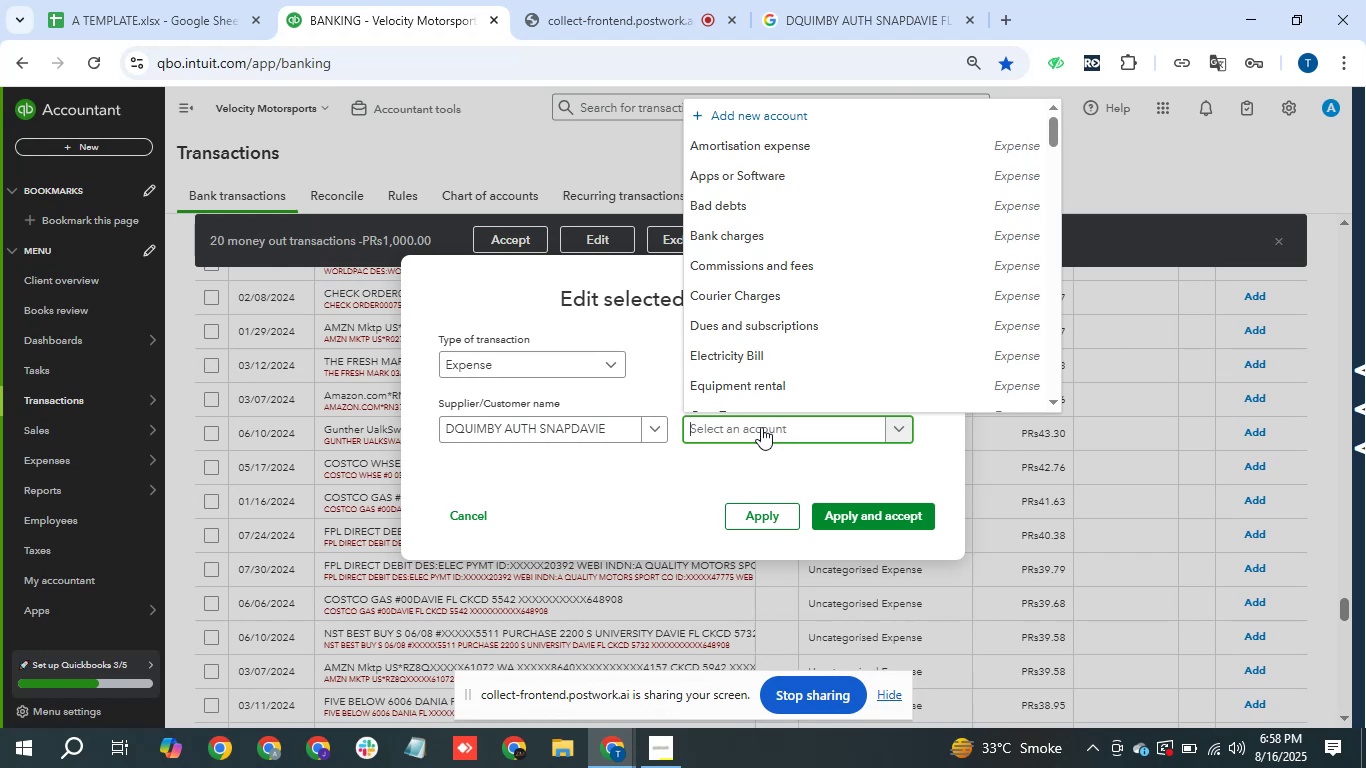 
type(sub)
 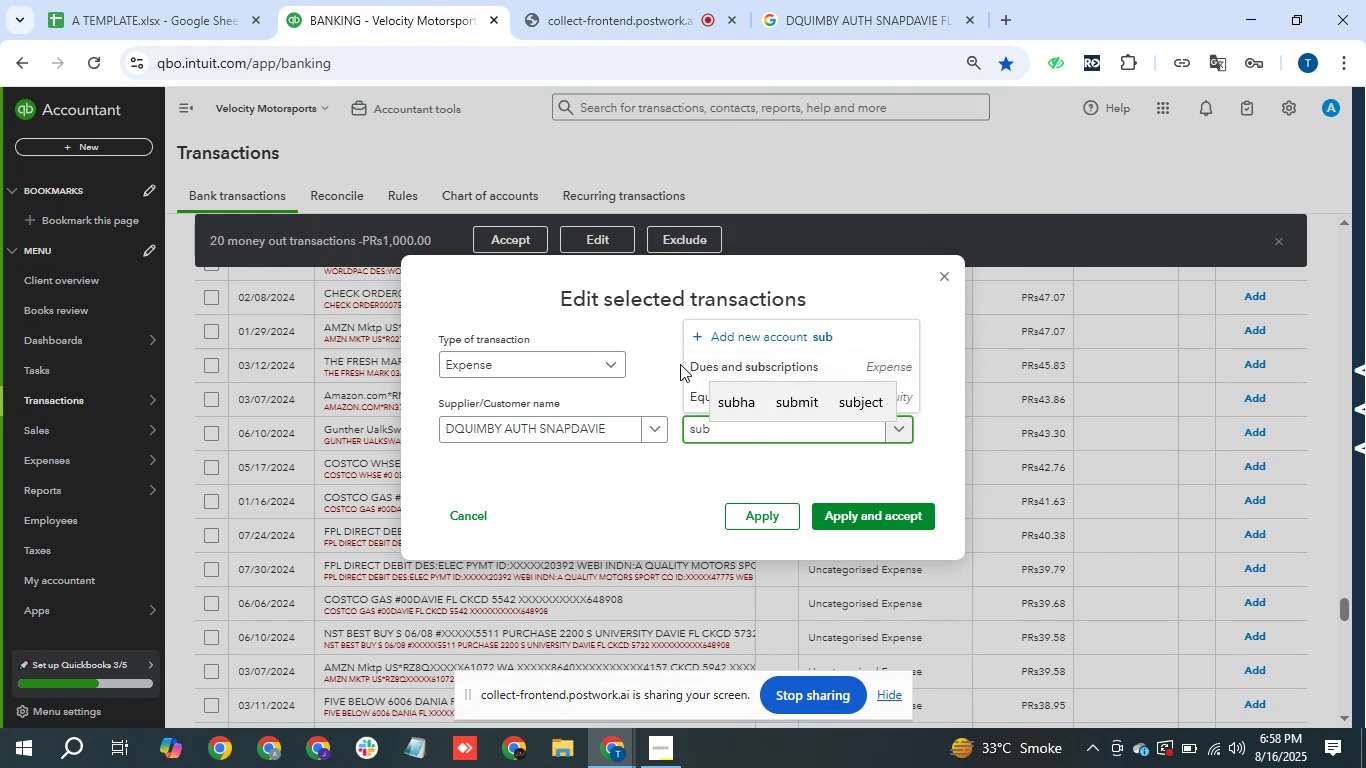 
left_click([718, 358])
 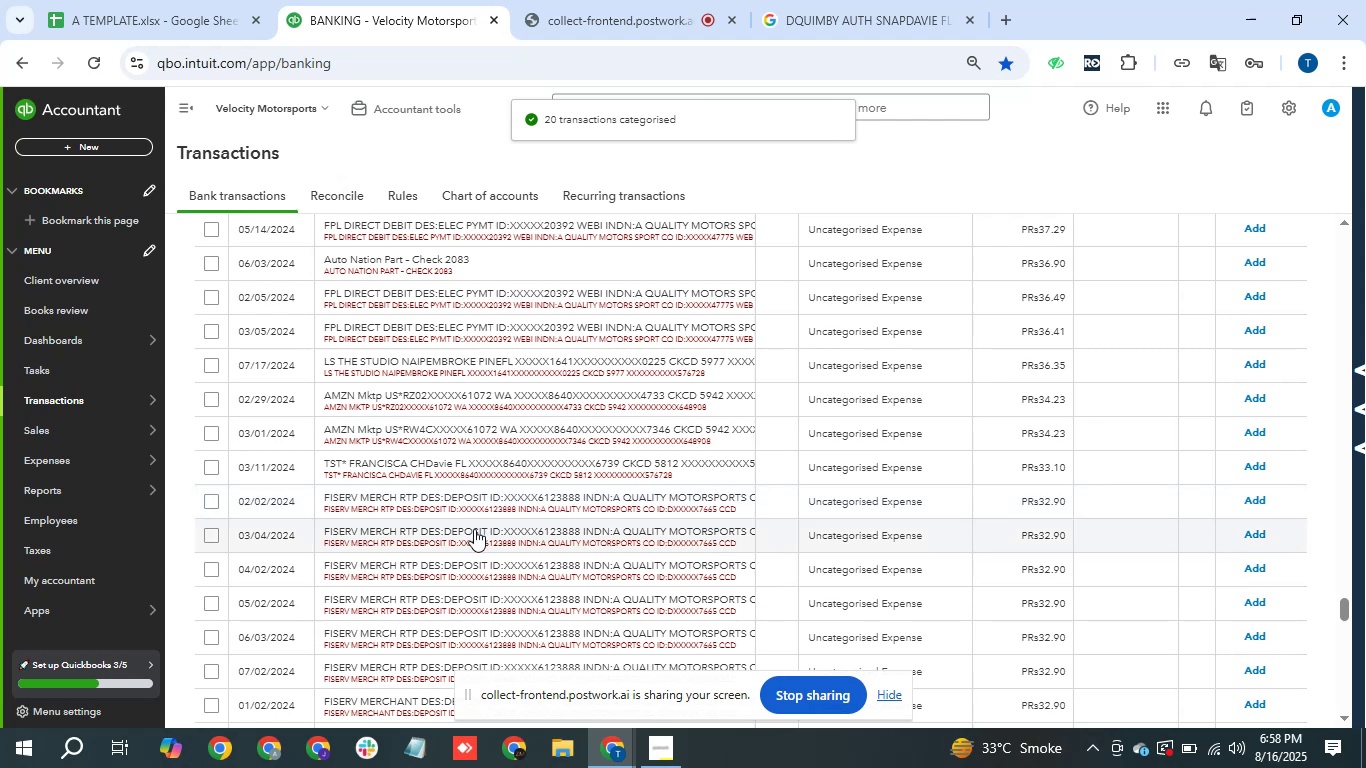 
wait(21.06)
 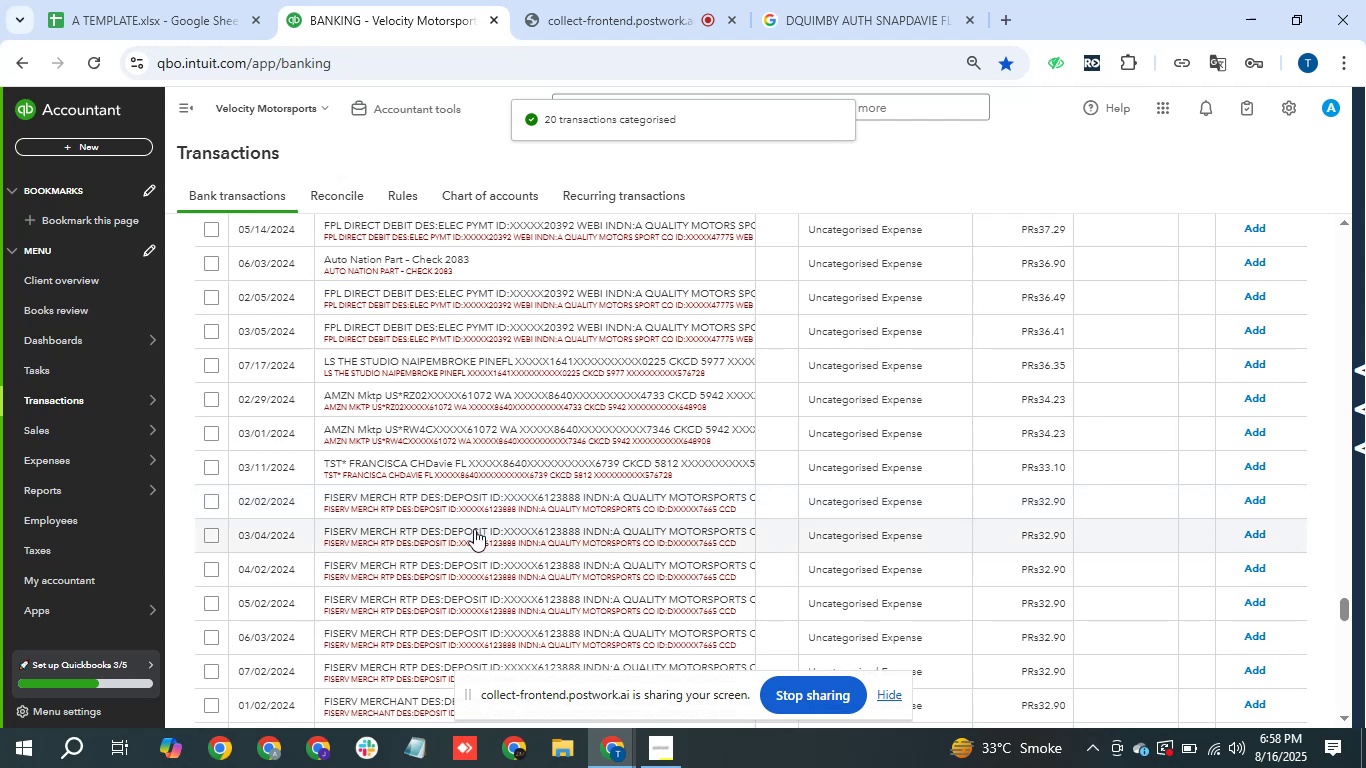 
left_click([213, 501])
 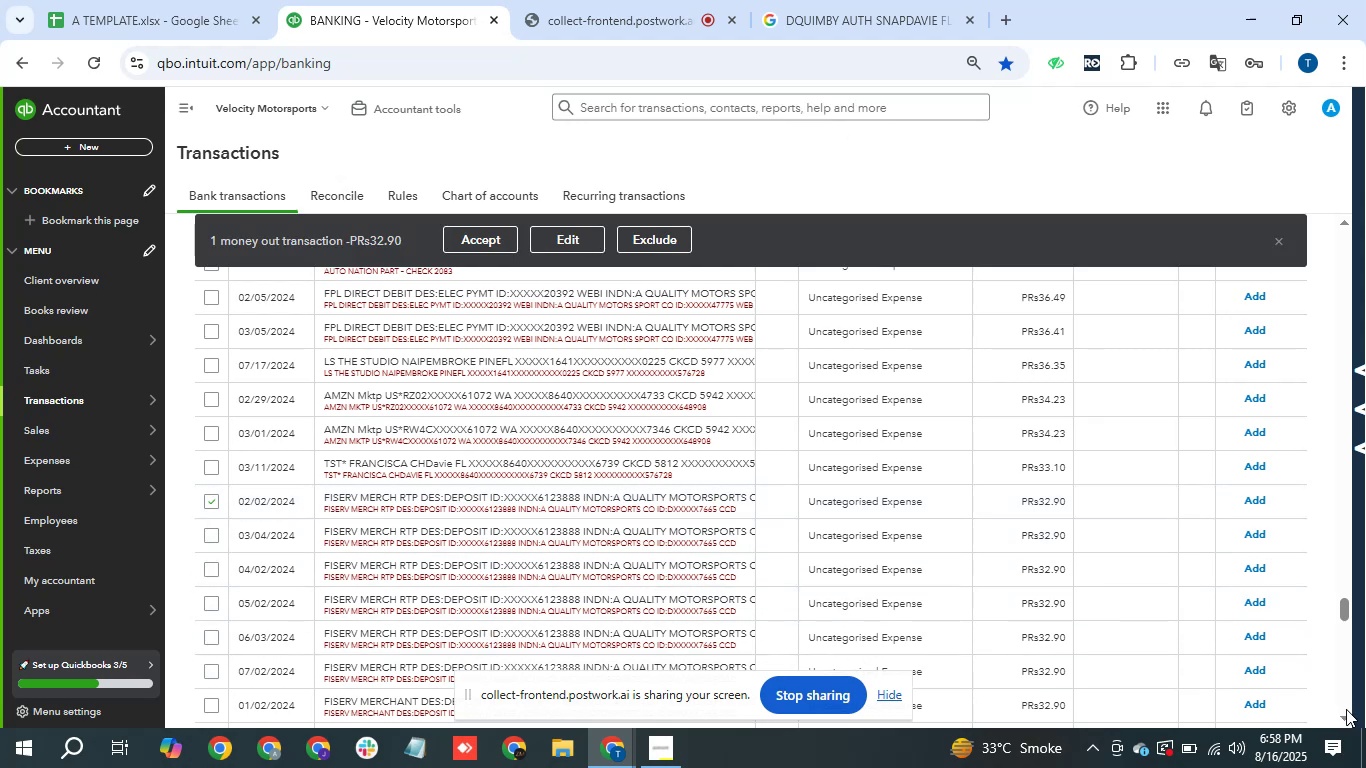 
left_click([1342, 715])
 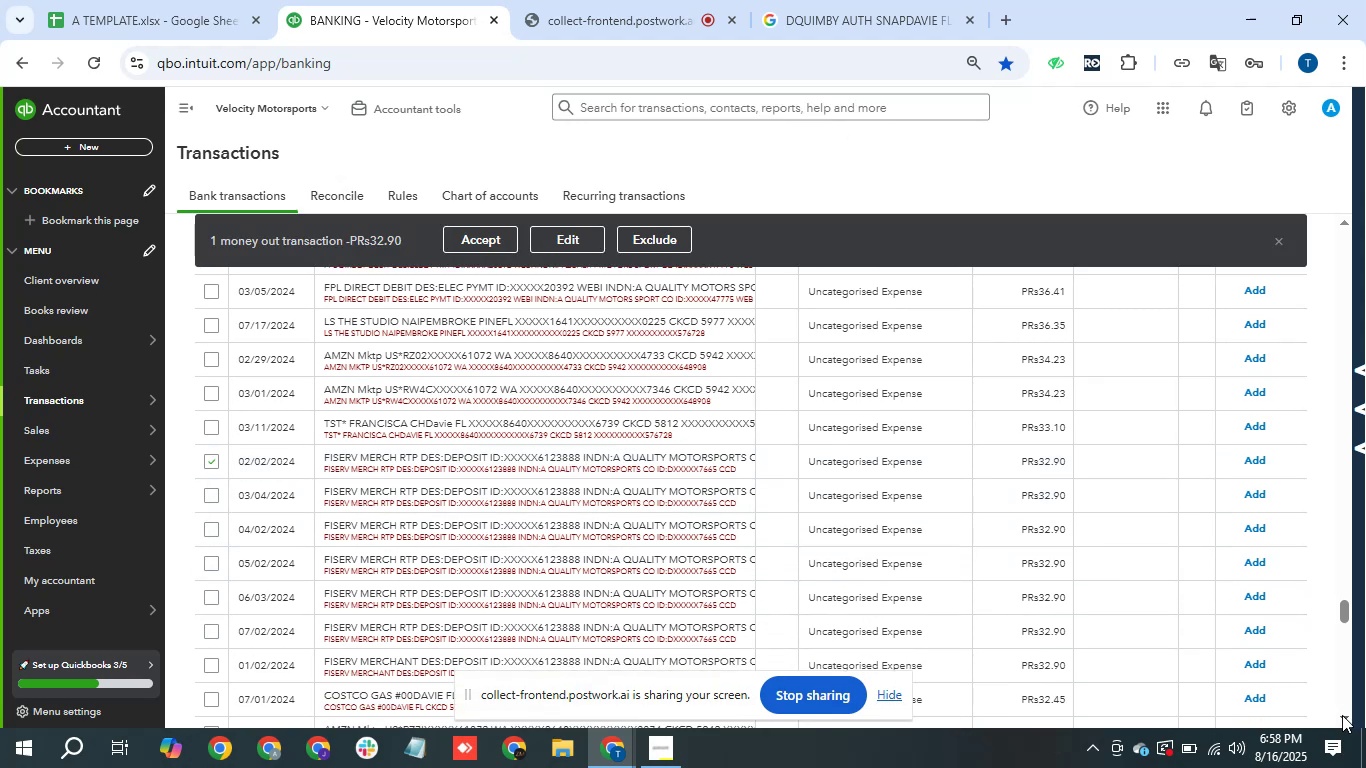 
double_click([1342, 715])
 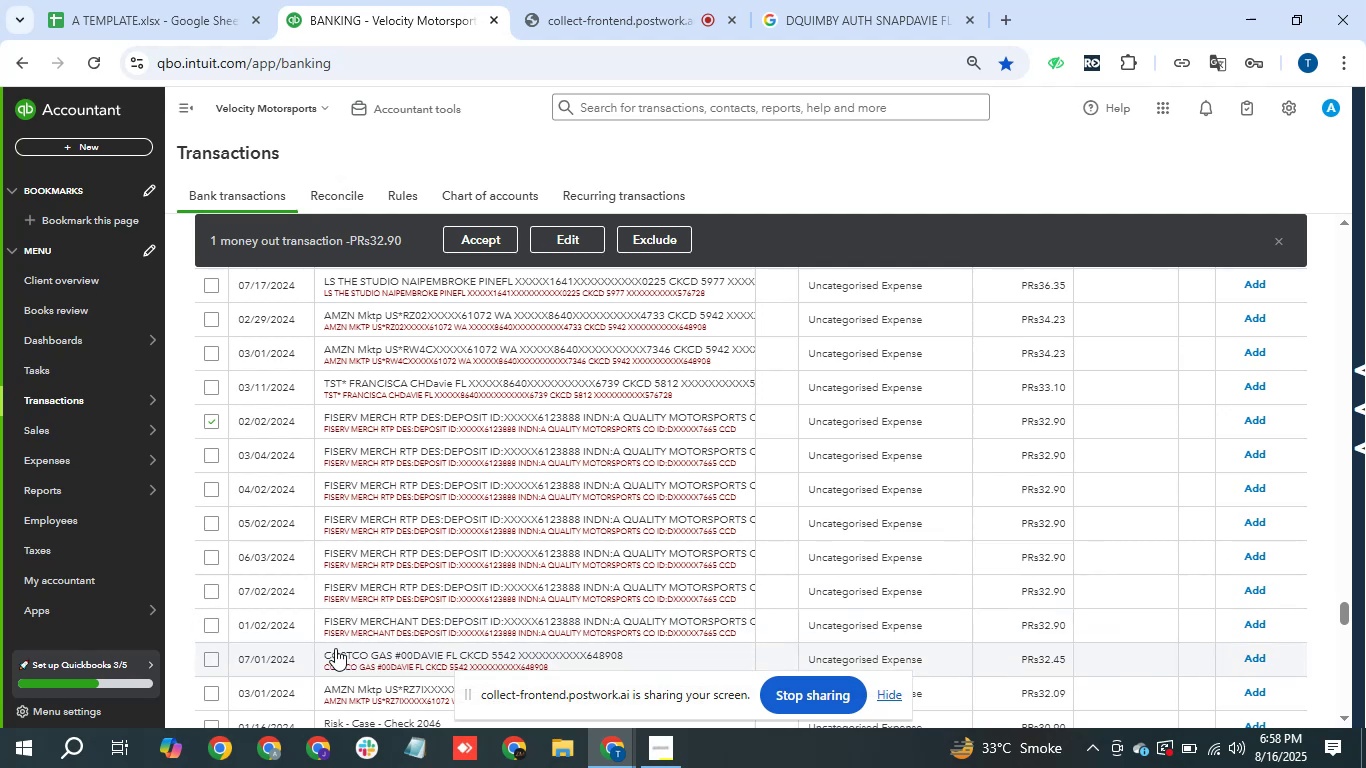 
wait(7.47)
 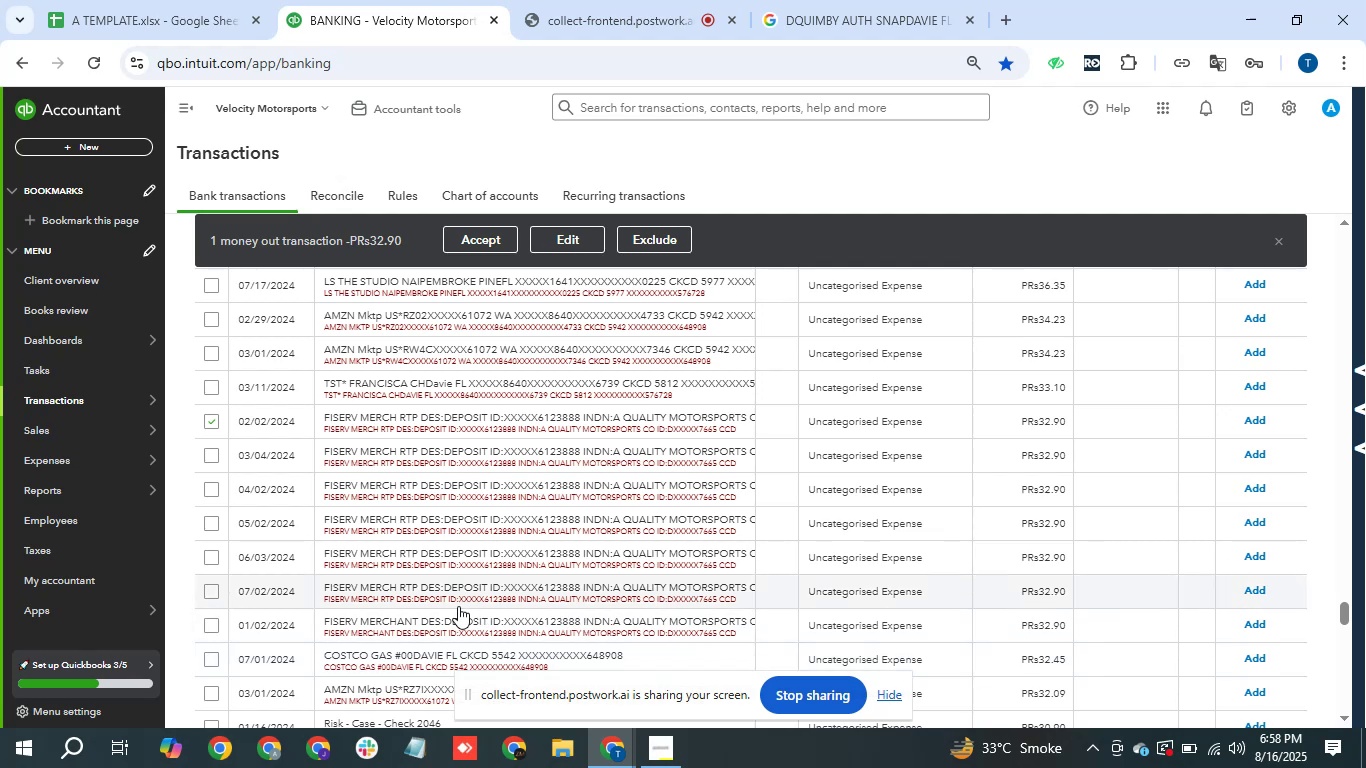 
hold_key(key=ShiftLeft, duration=0.78)
left_click([212, 624])
 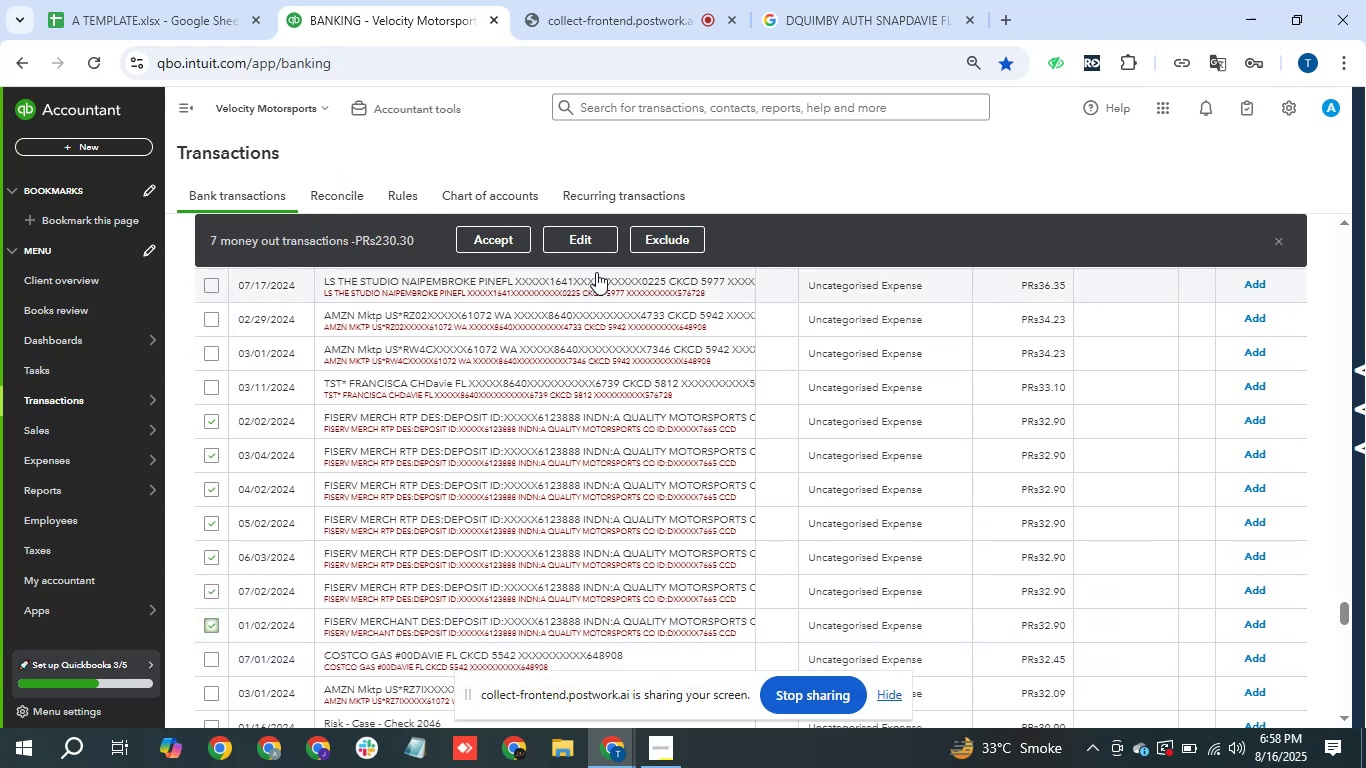 
left_click([606, 240])
 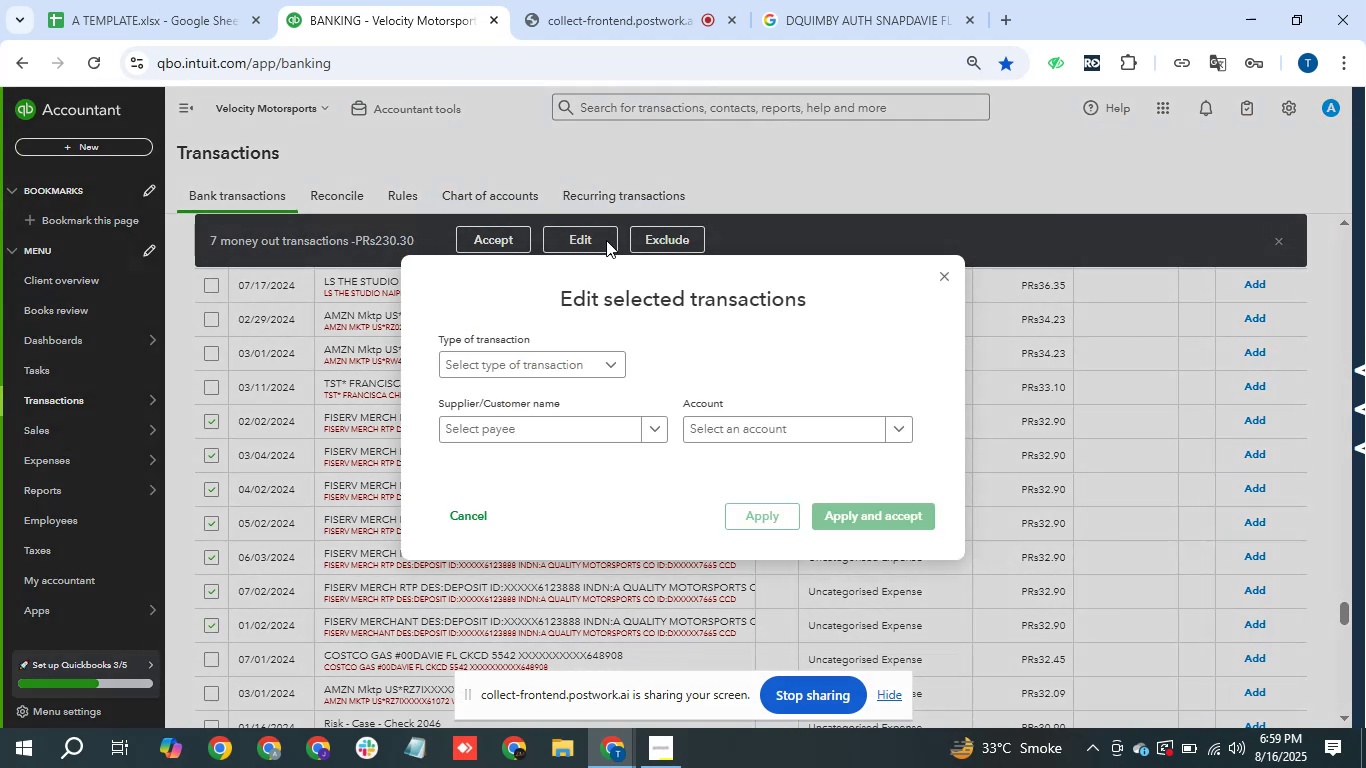 
wait(5.69)
 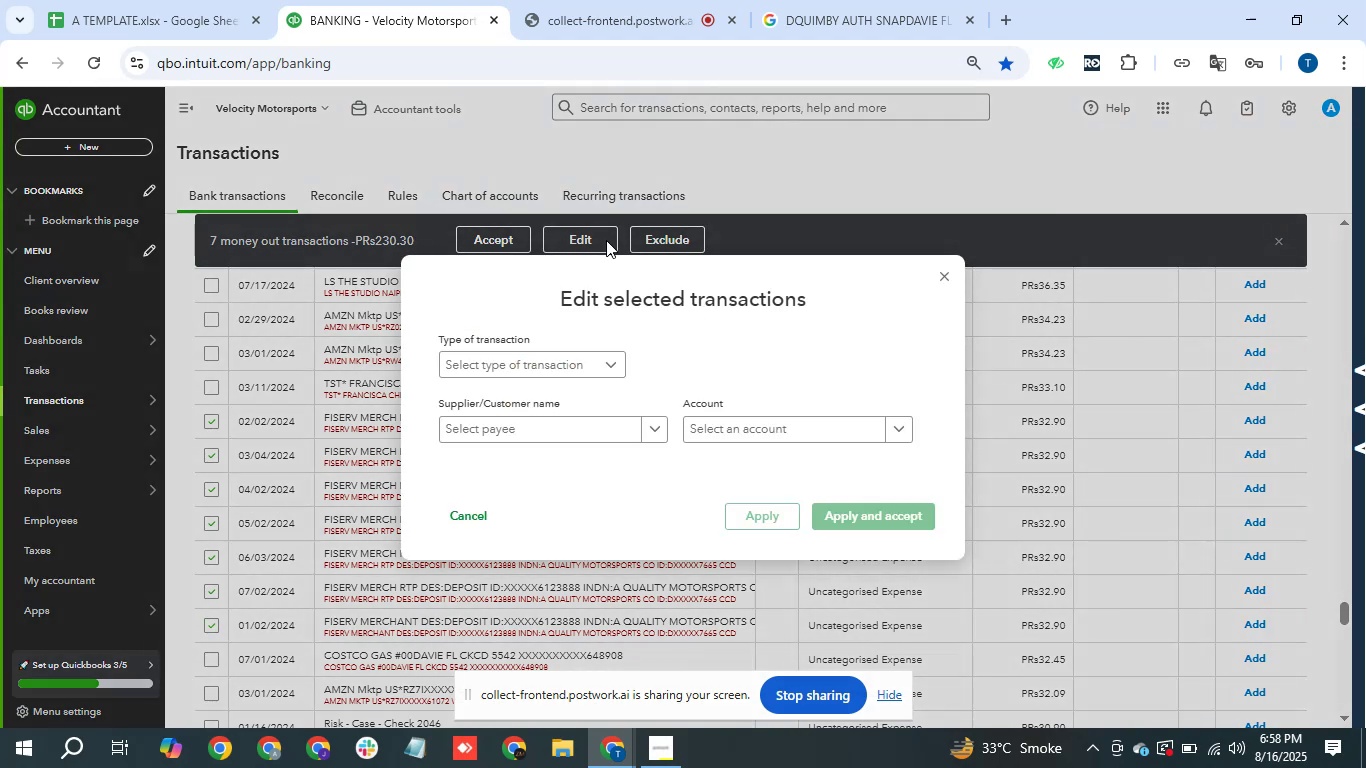 
left_click([599, 371])
 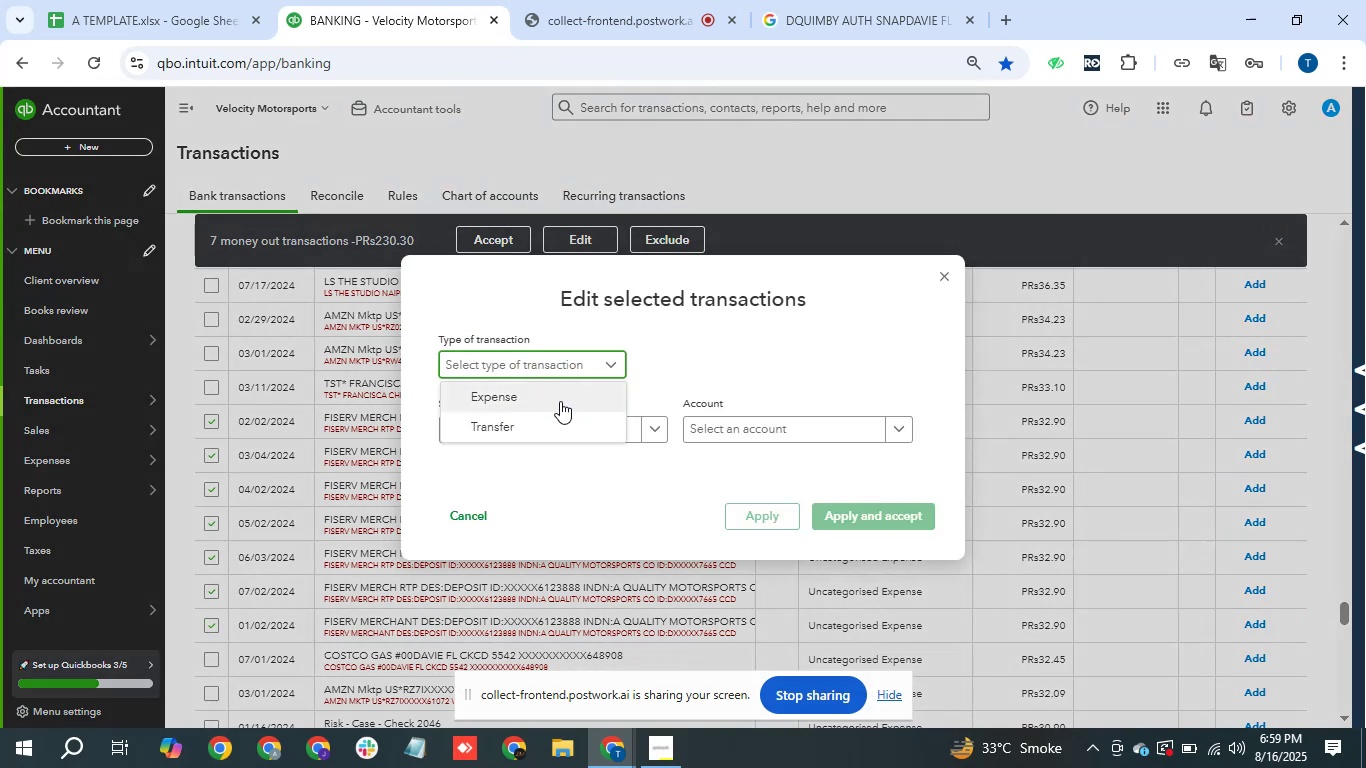 
left_click([560, 401])
 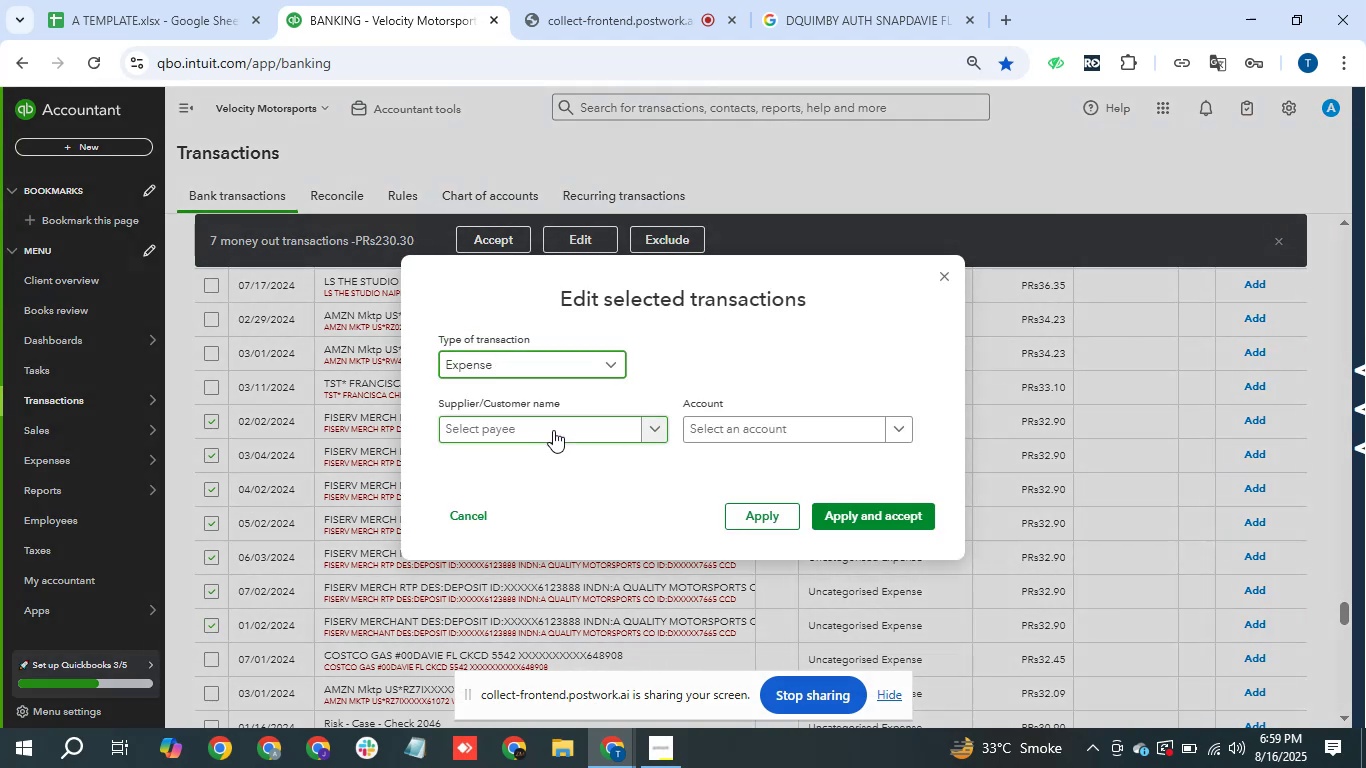 
left_click([553, 430])
 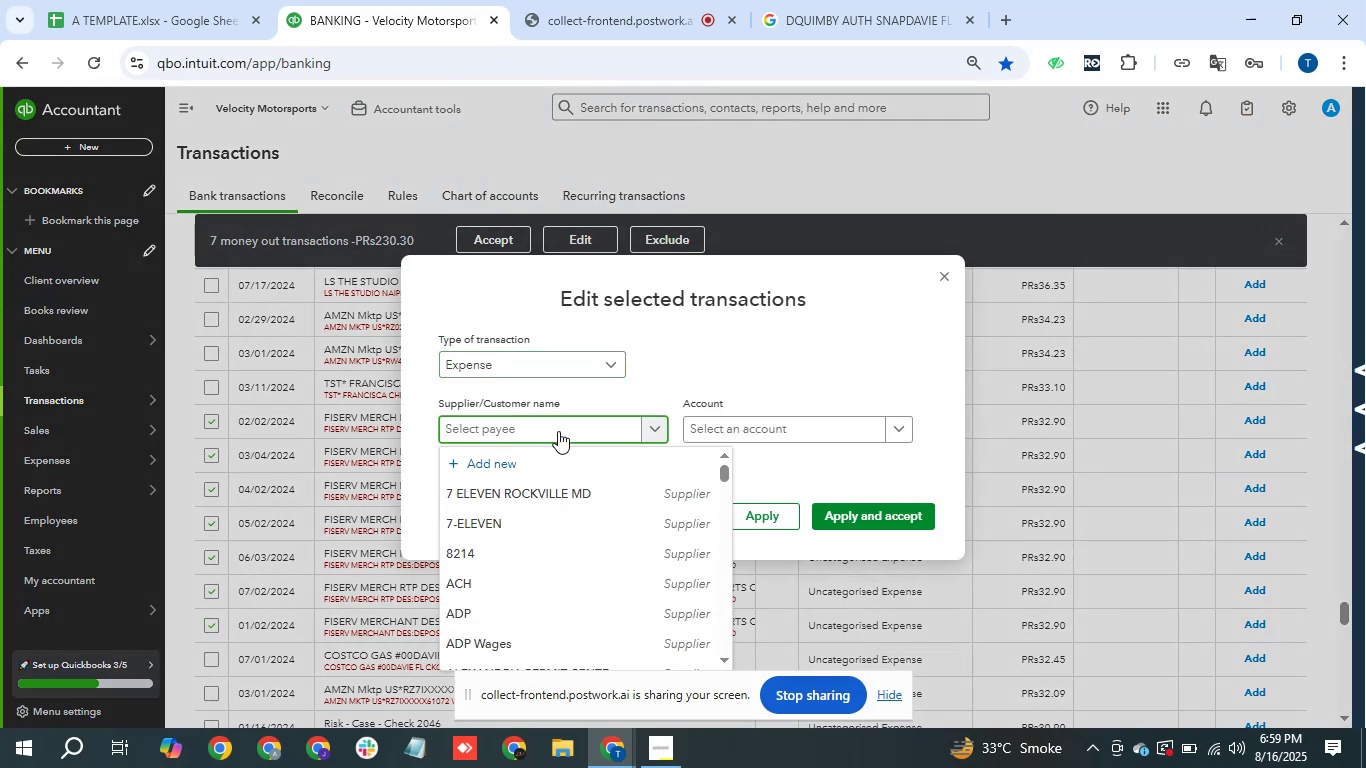 
type(FISERV MERCH)
 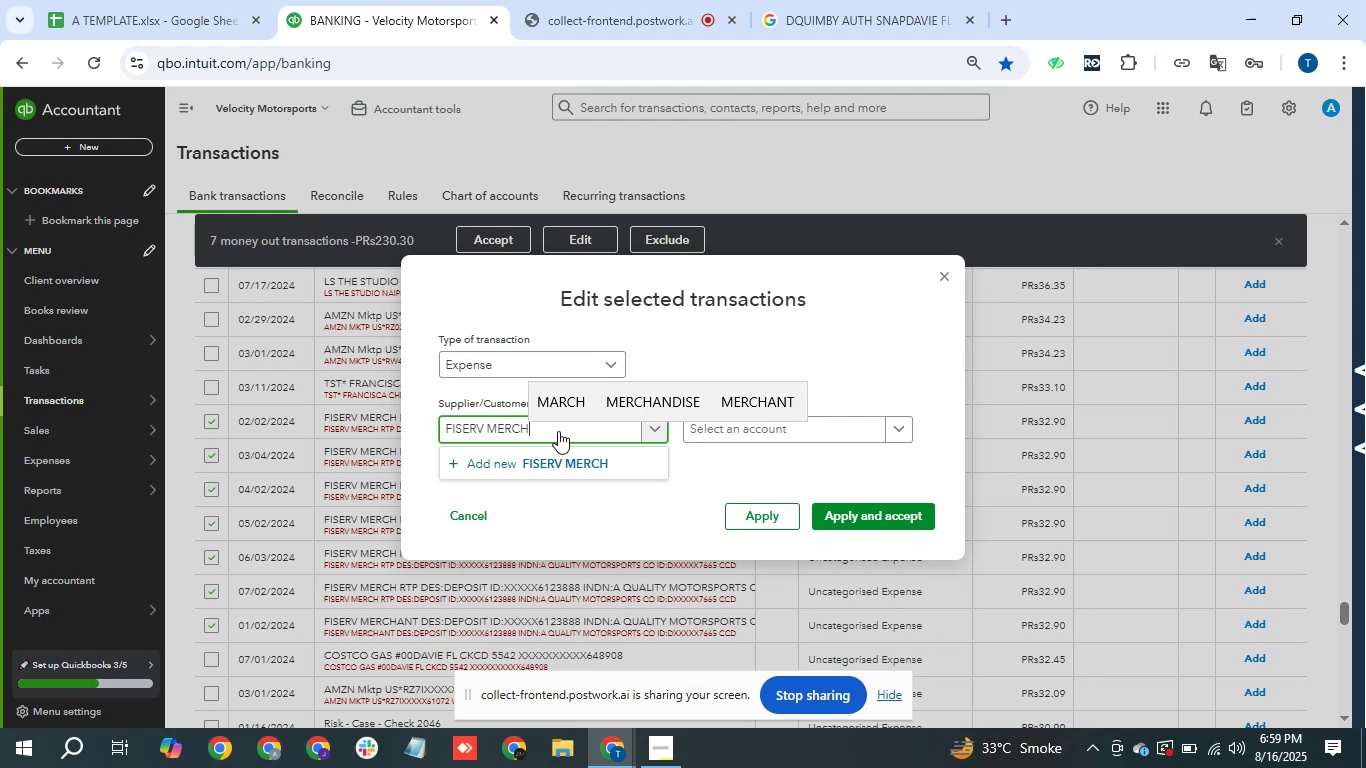 
left_click([1341, 701])
 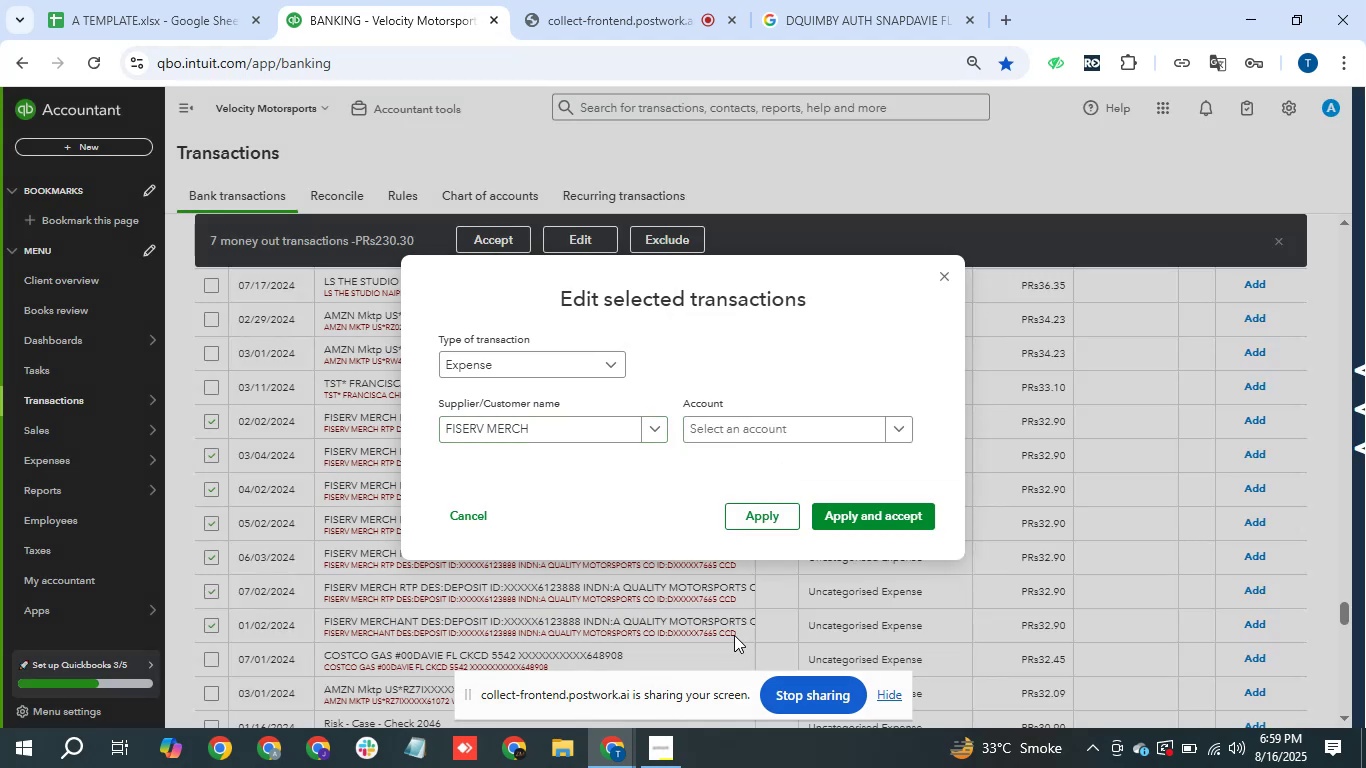 
left_click([764, 425])
 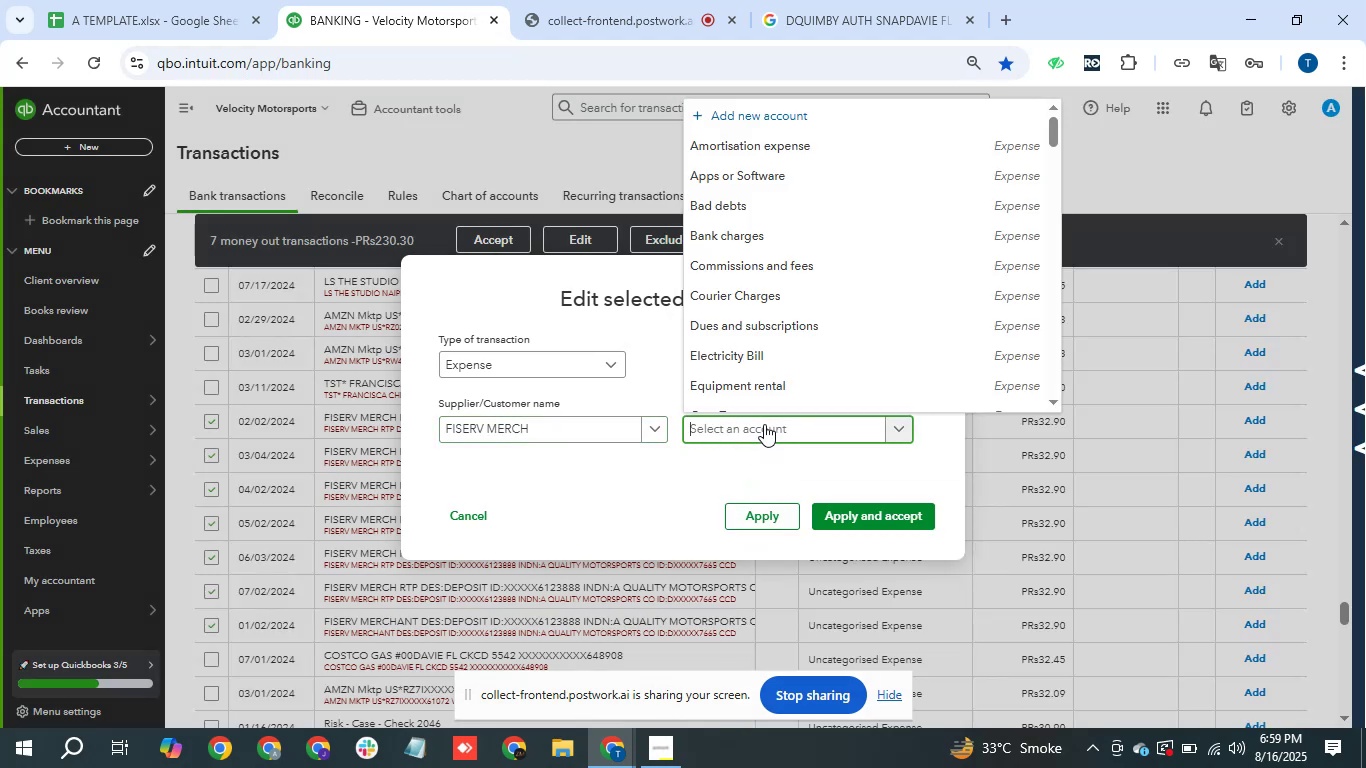 
type(sub)
 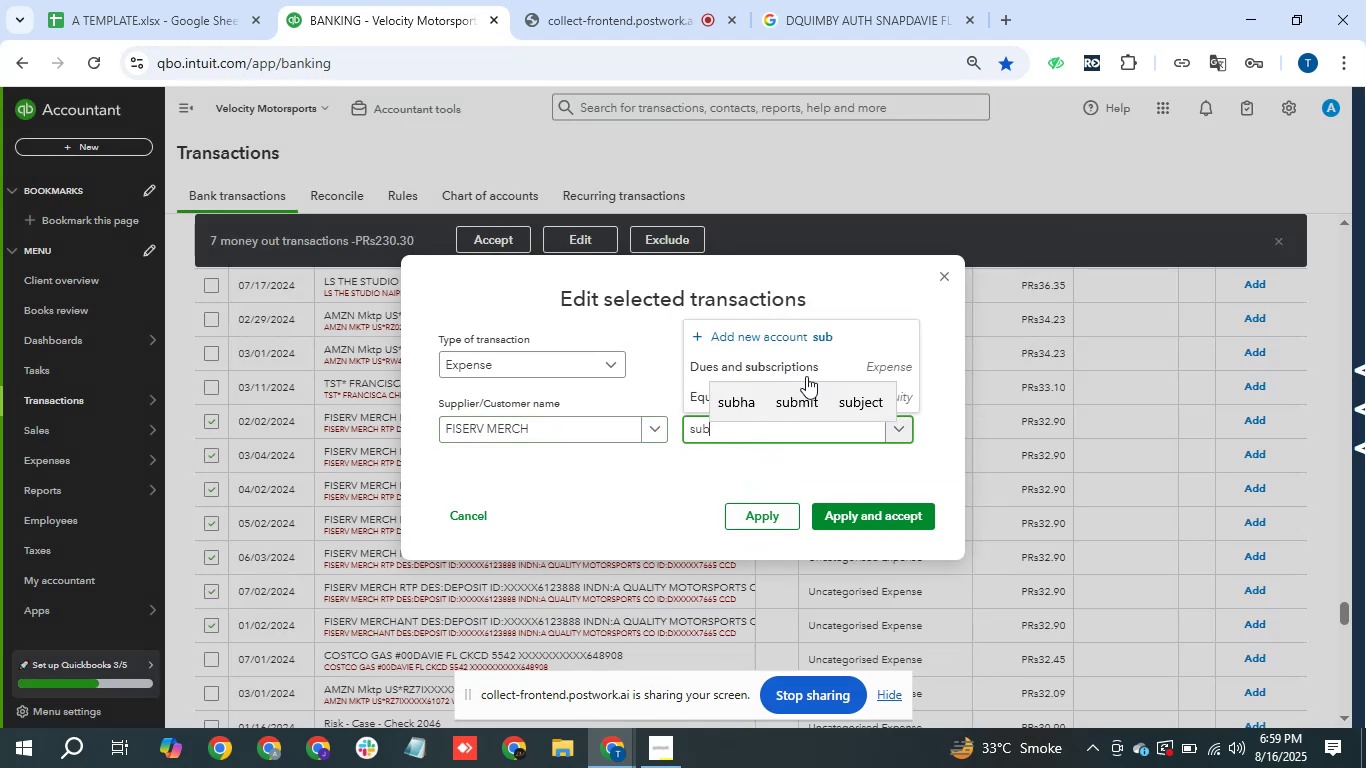 
left_click([821, 370])
 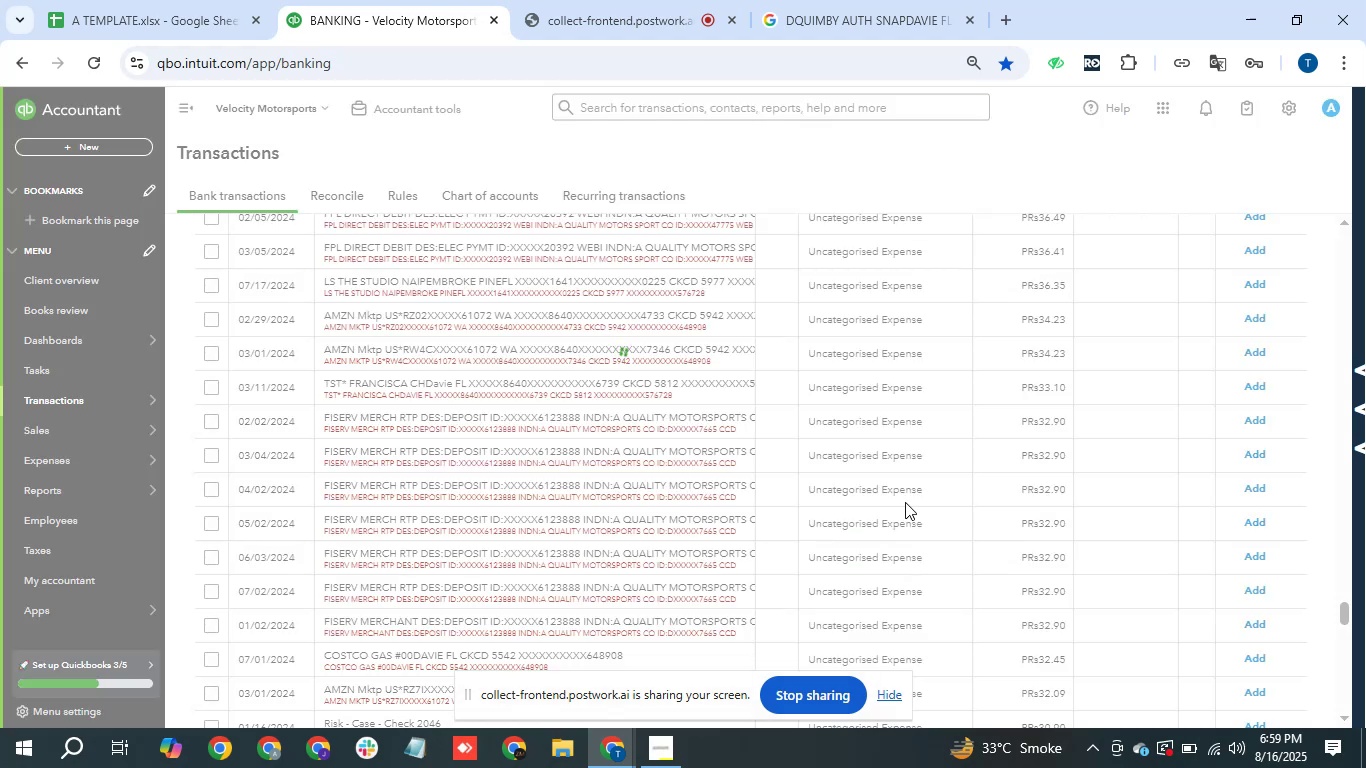 
wait(9.83)
 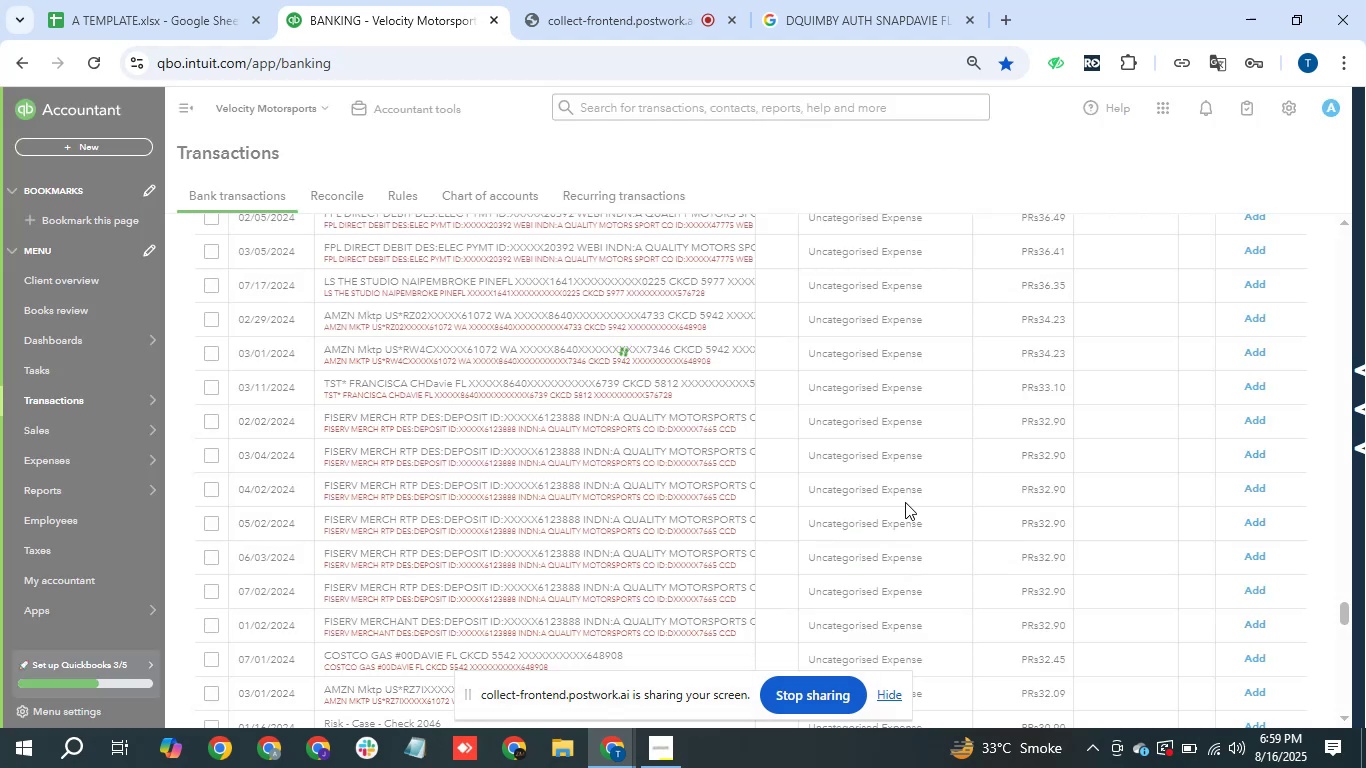 
scroll: coordinate [580, 618], scroll_direction: down, amount: 1.0
 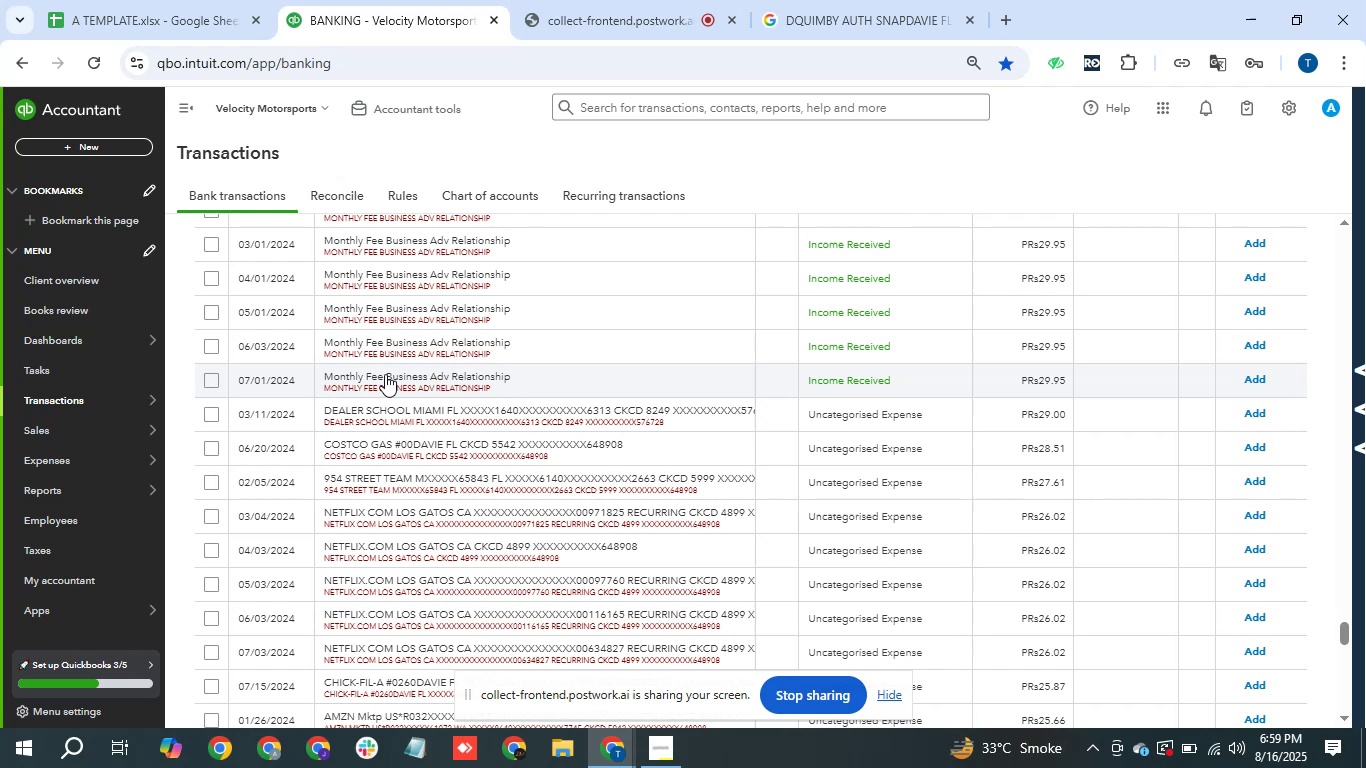 
wait(5.58)
 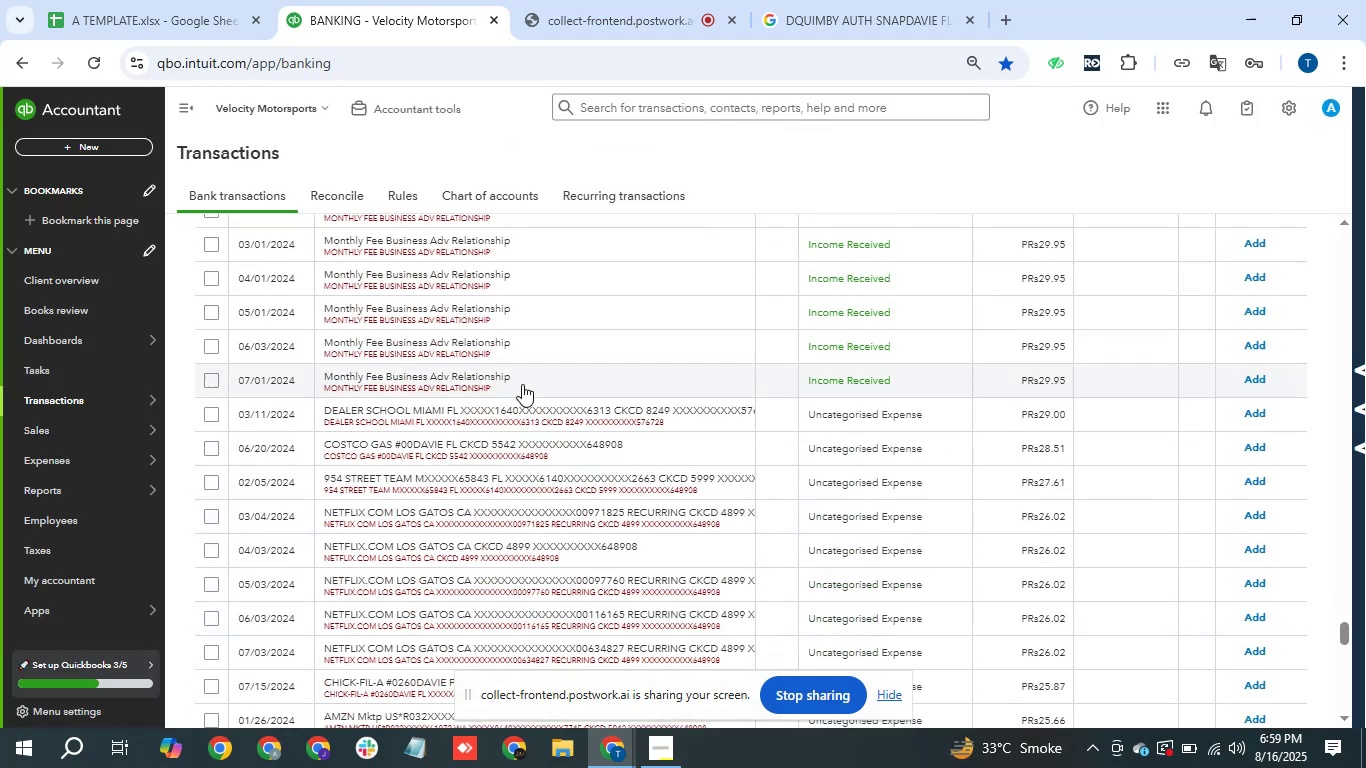 
left_click_drag(start_coordinate=[325, 372], to_coordinate=[516, 375])
 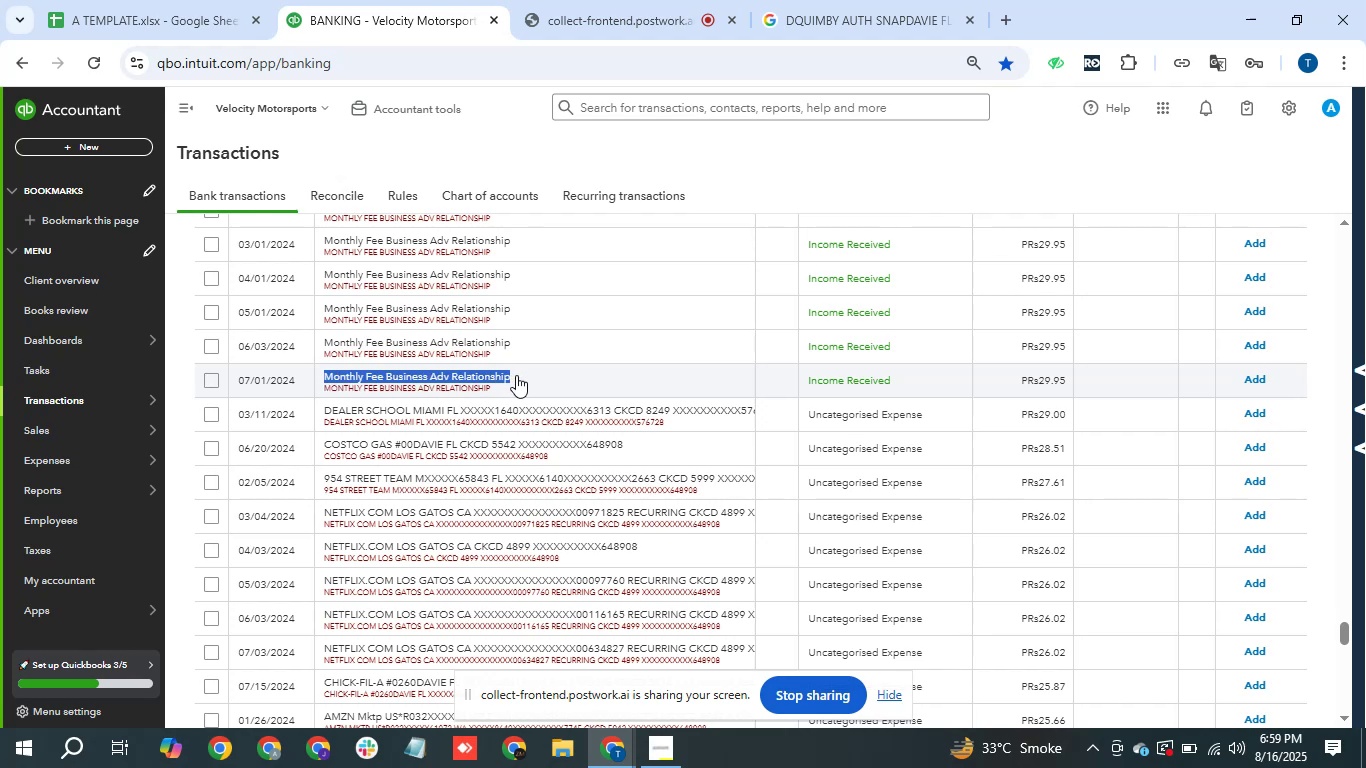 
key(Control+C)
 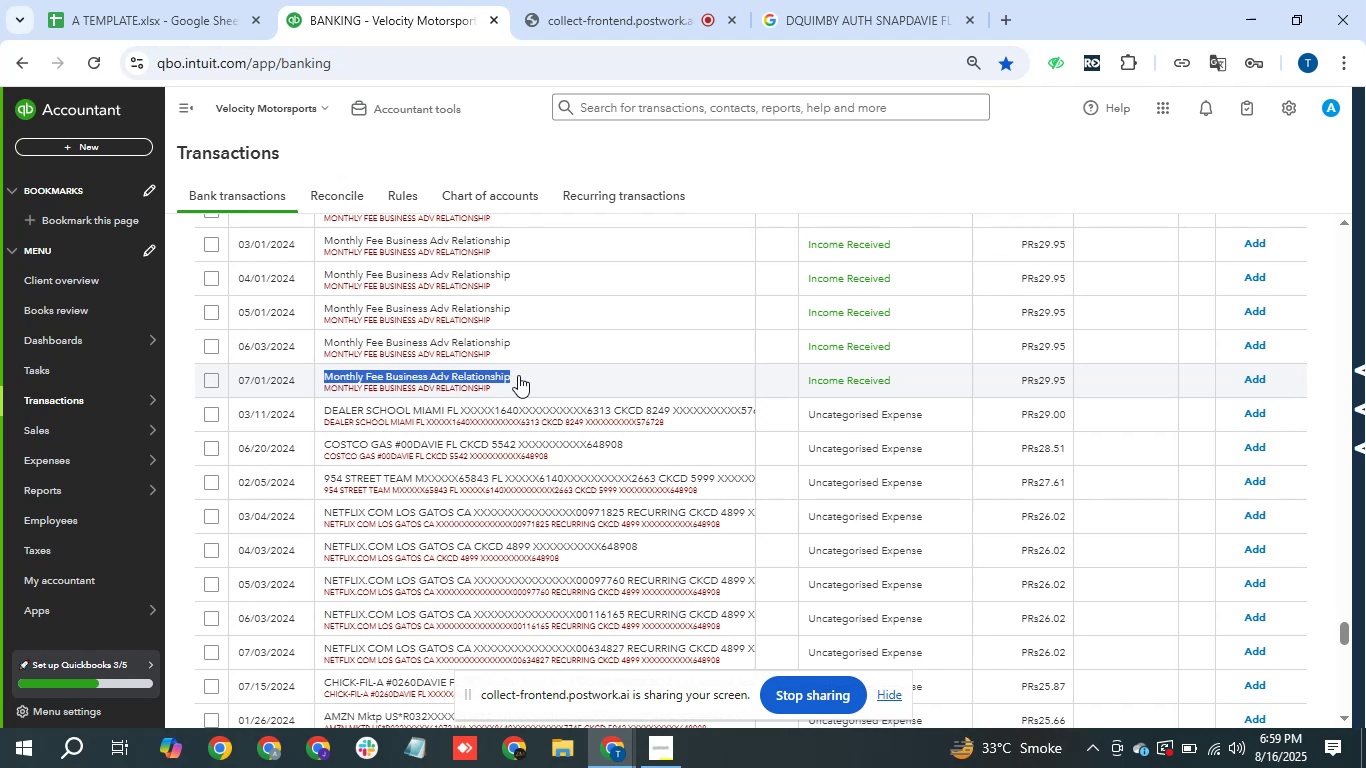 
scroll: coordinate [665, 381], scroll_direction: up, amount: 21.0
 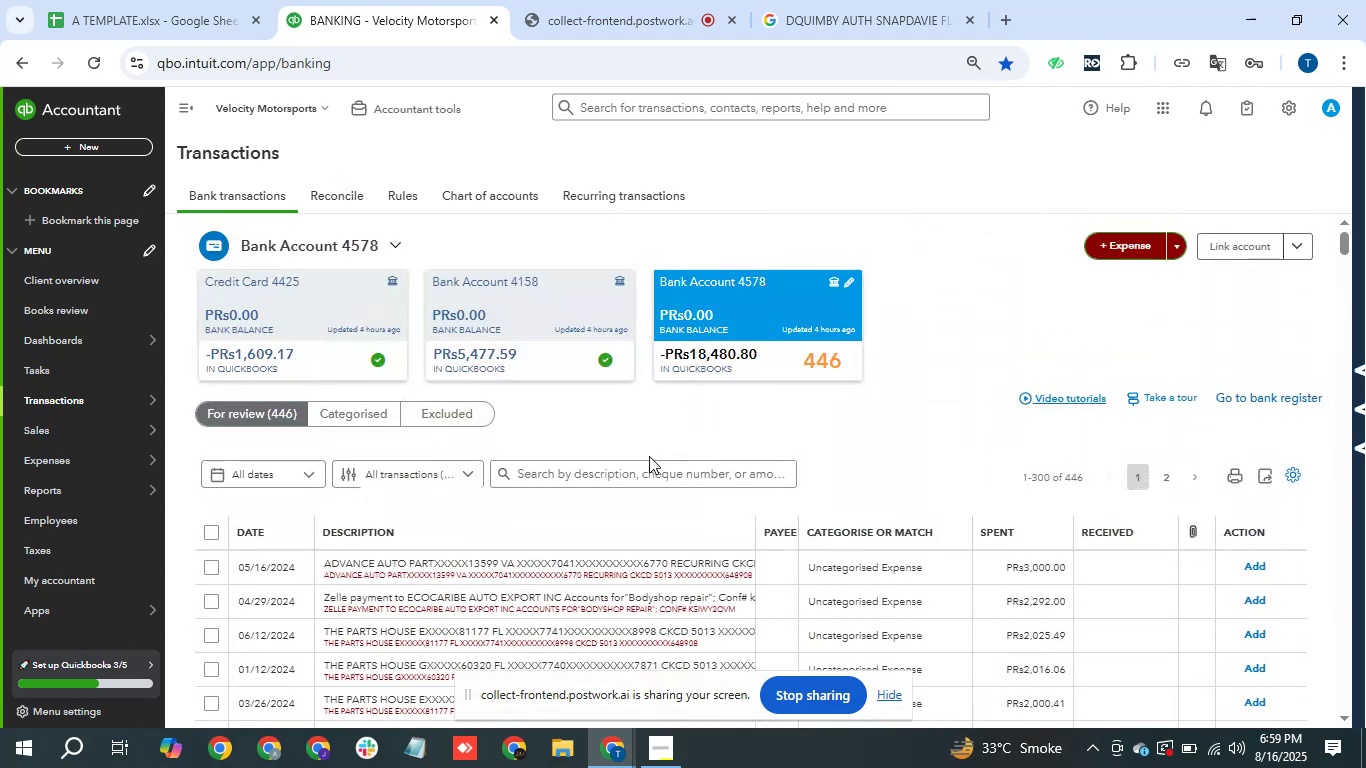 
left_click([636, 469])
 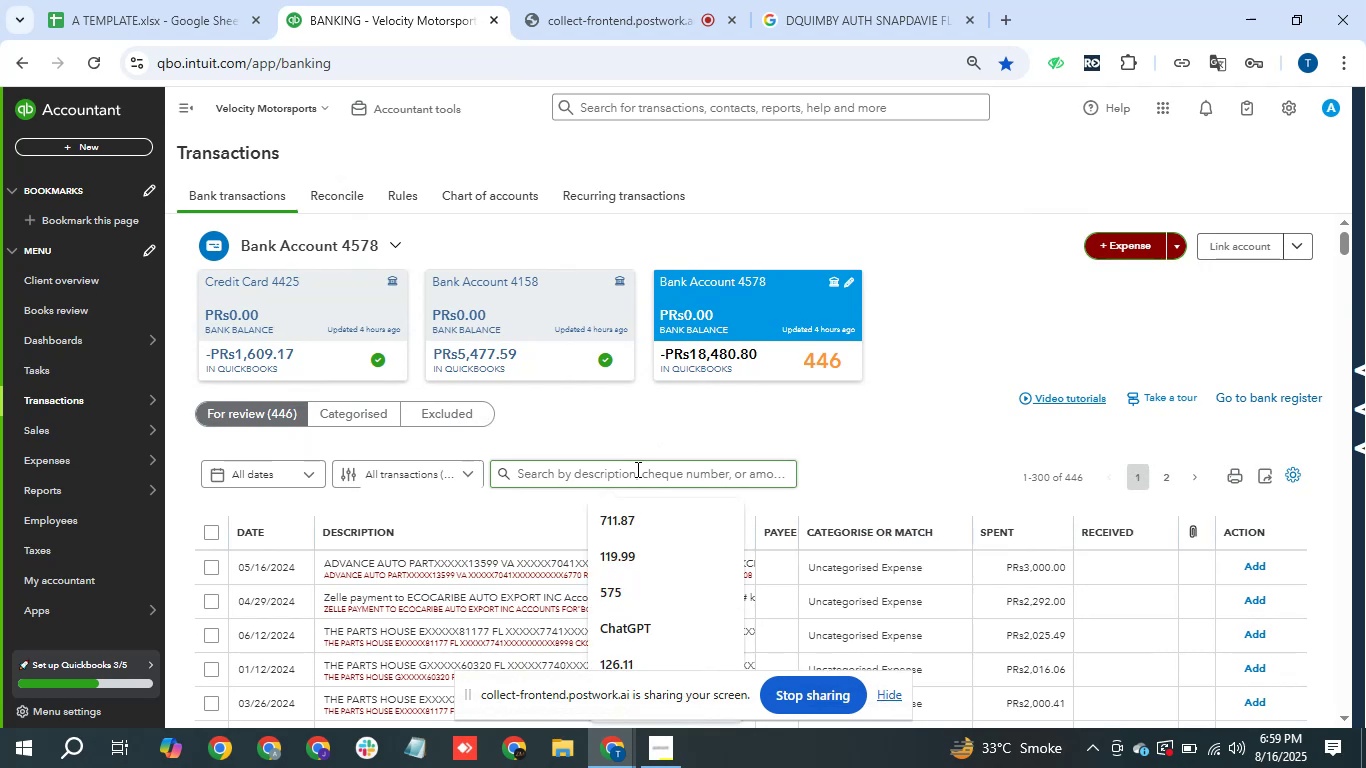 
key(Control+V)
 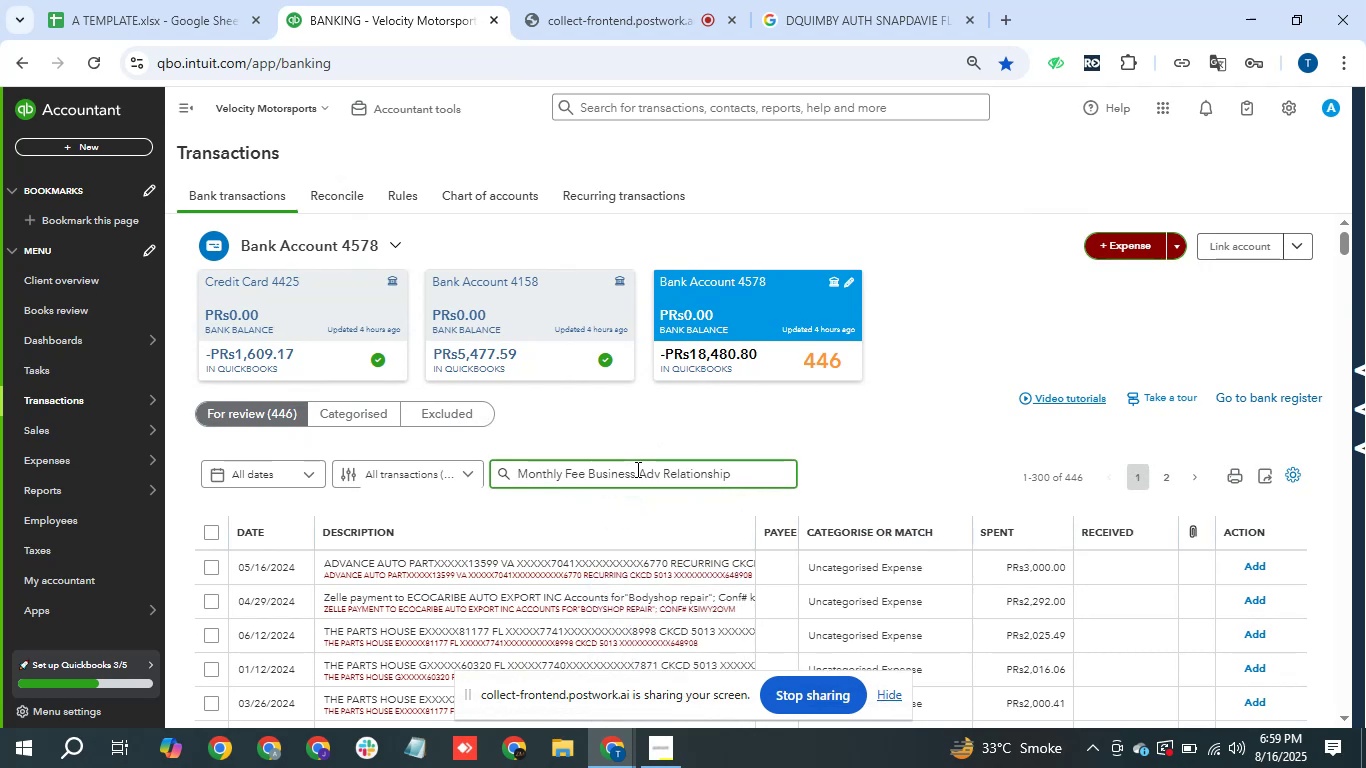 
key(Enter)
 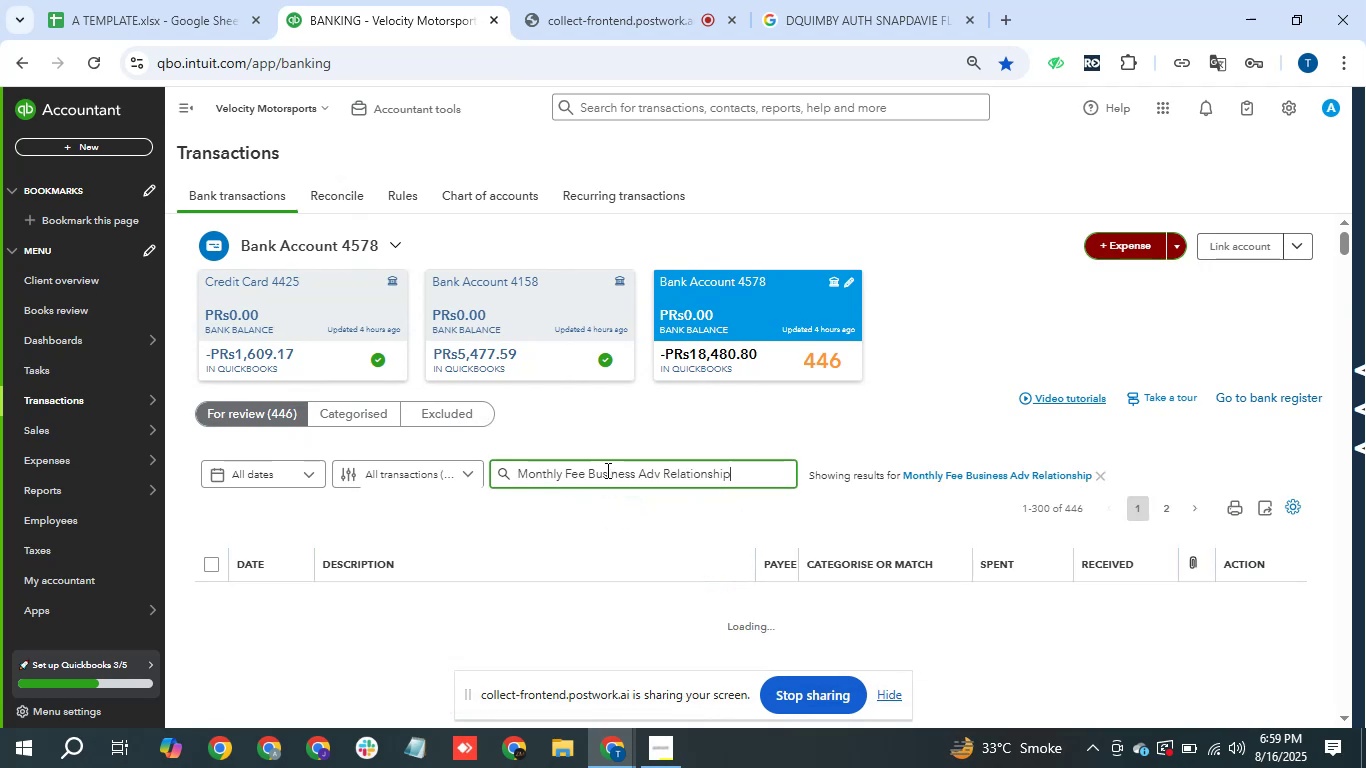 
wait(6.91)
 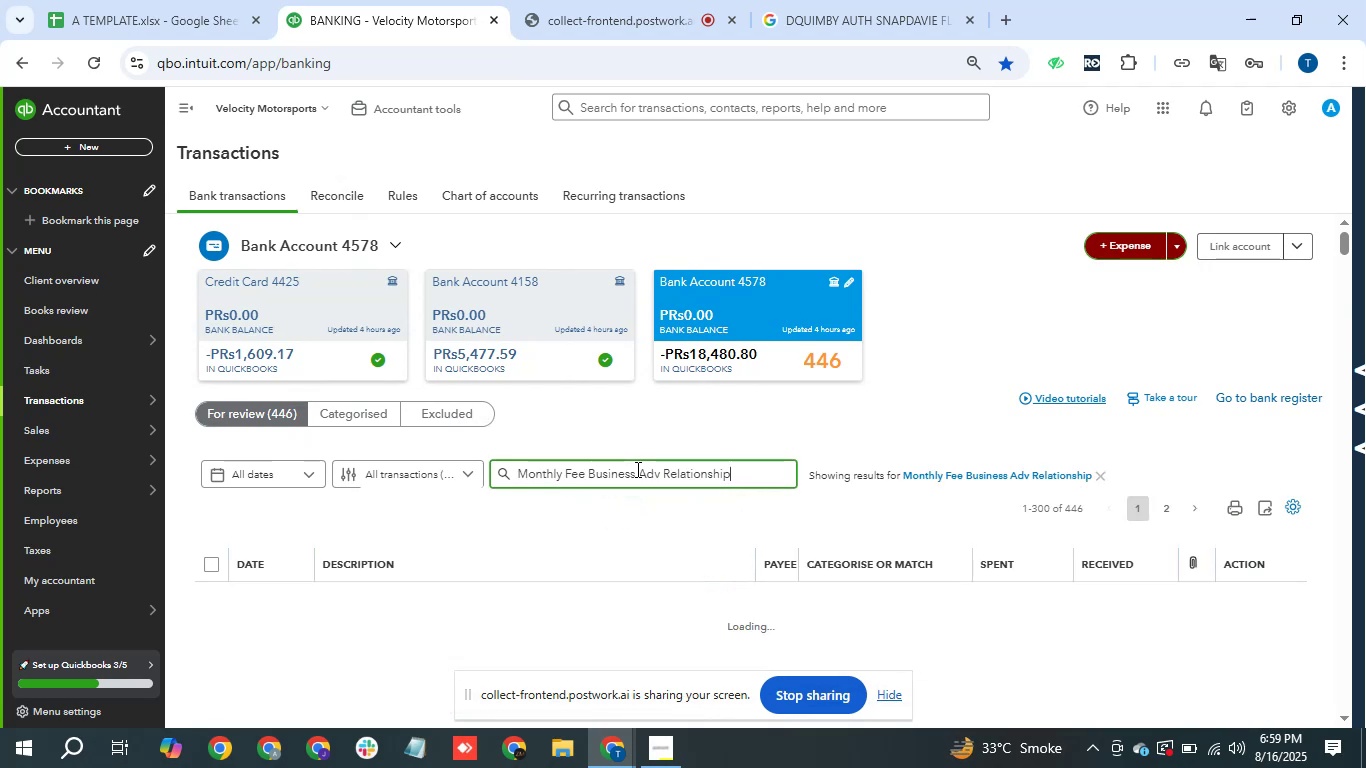 
scroll: coordinate [695, 529], scroll_direction: down, amount: 2.0
 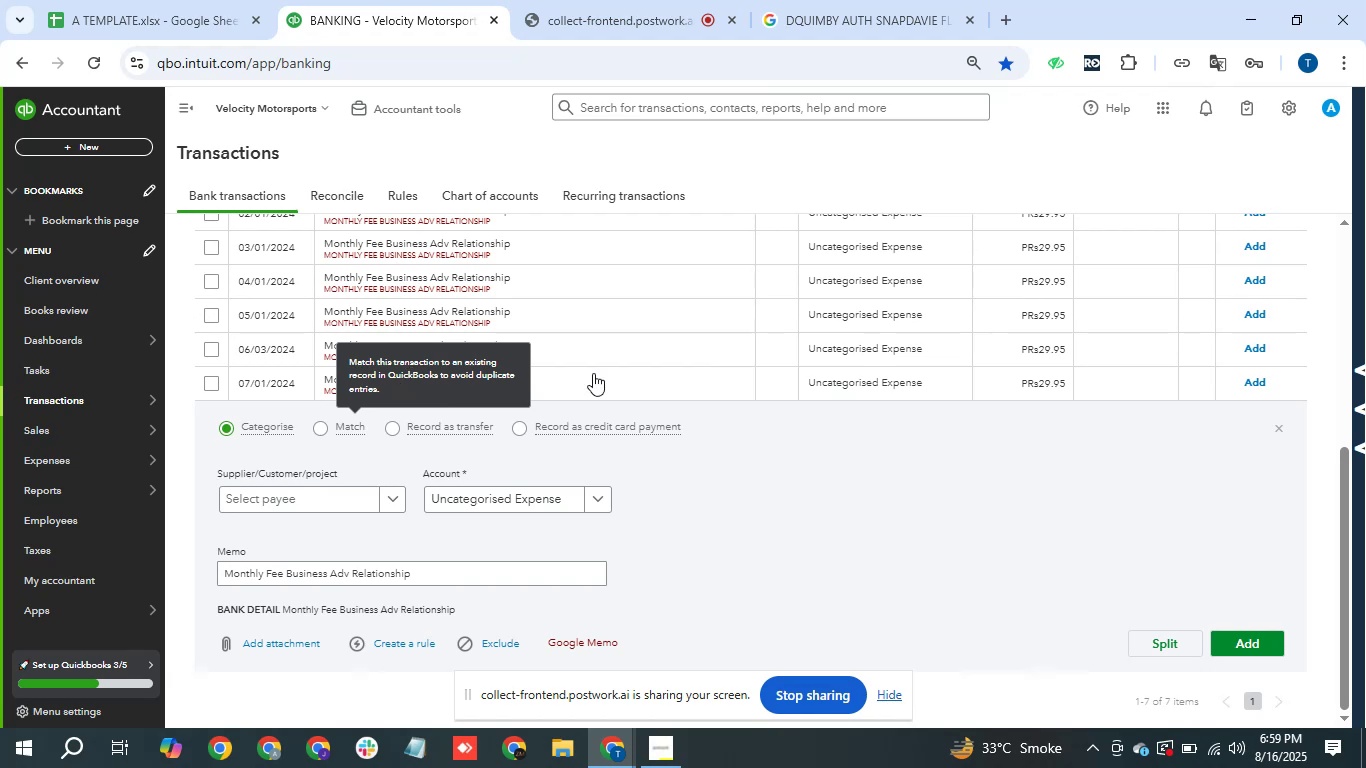 
left_click([677, 376])
 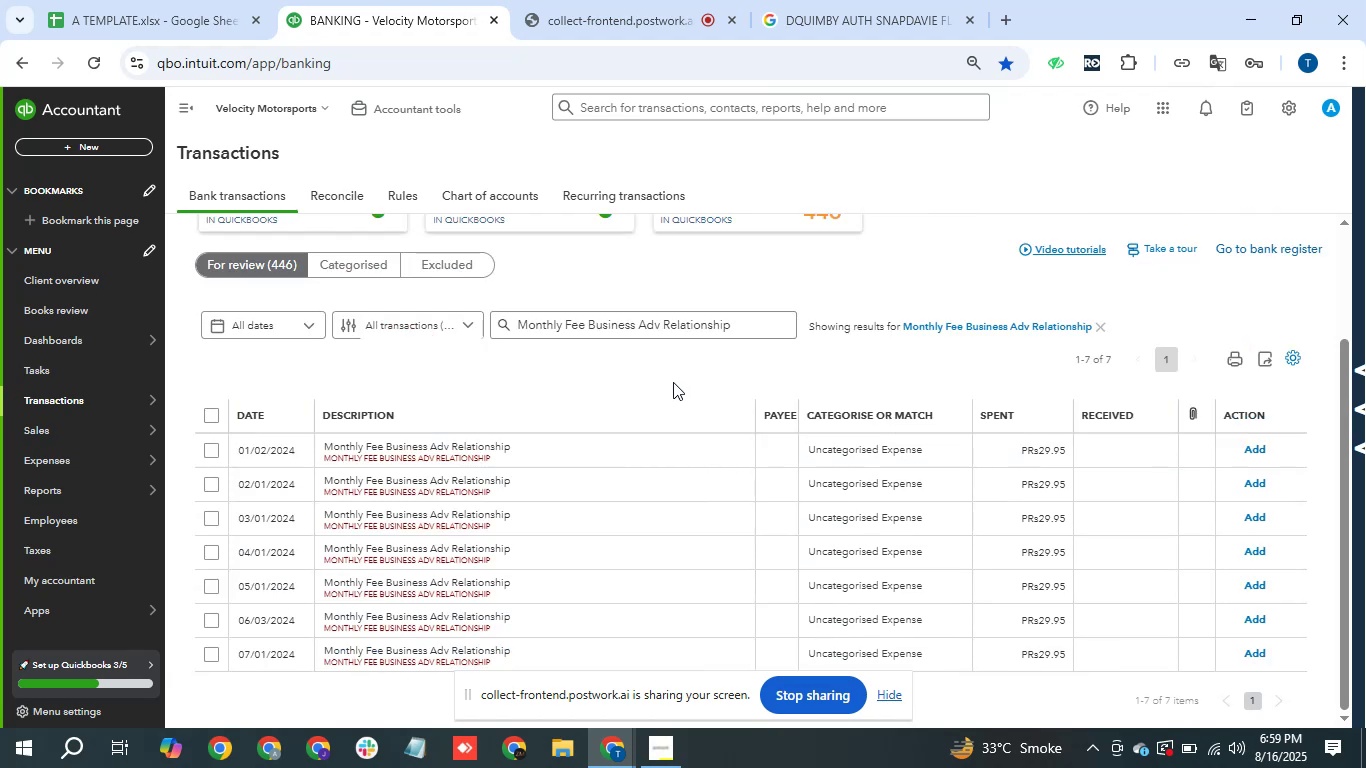 
scroll: coordinate [696, 474], scroll_direction: down, amount: 4.0
 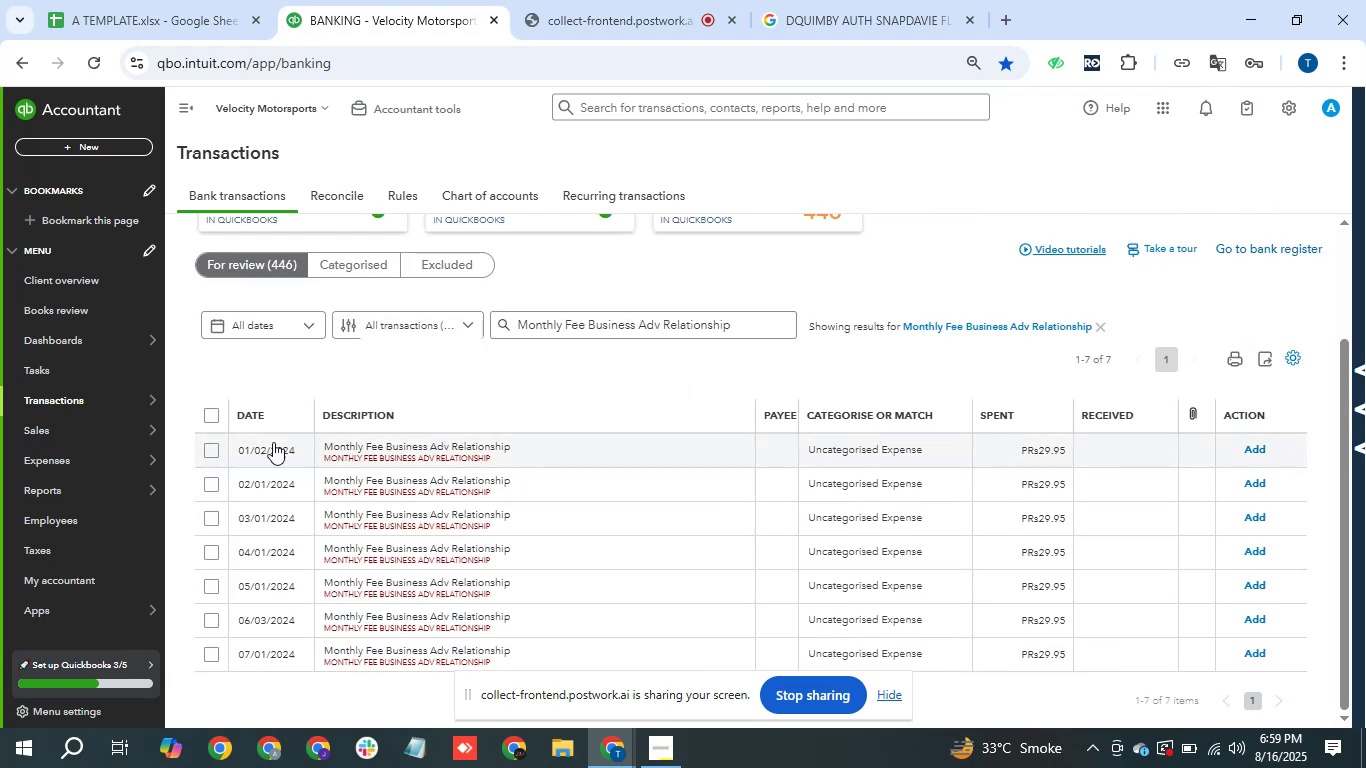 
left_click([211, 411])
 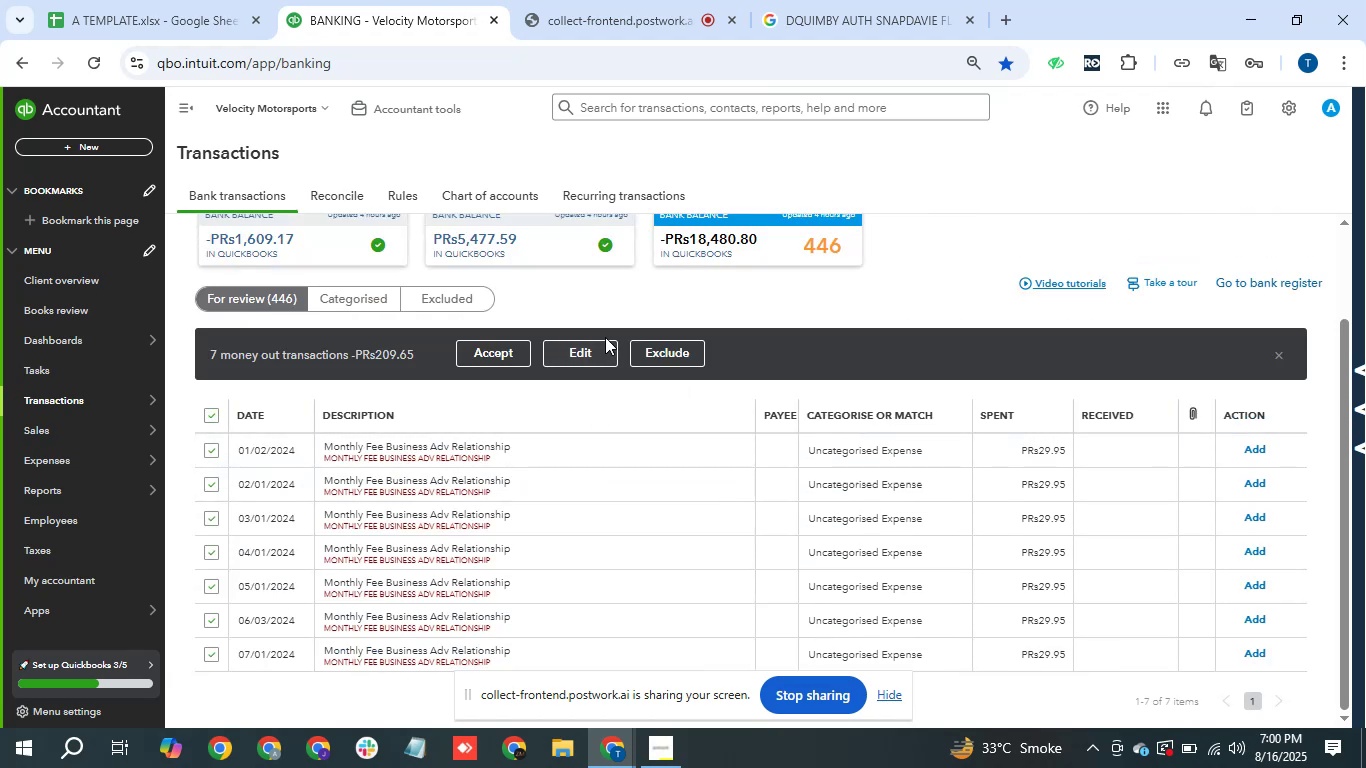 
left_click([603, 348])
 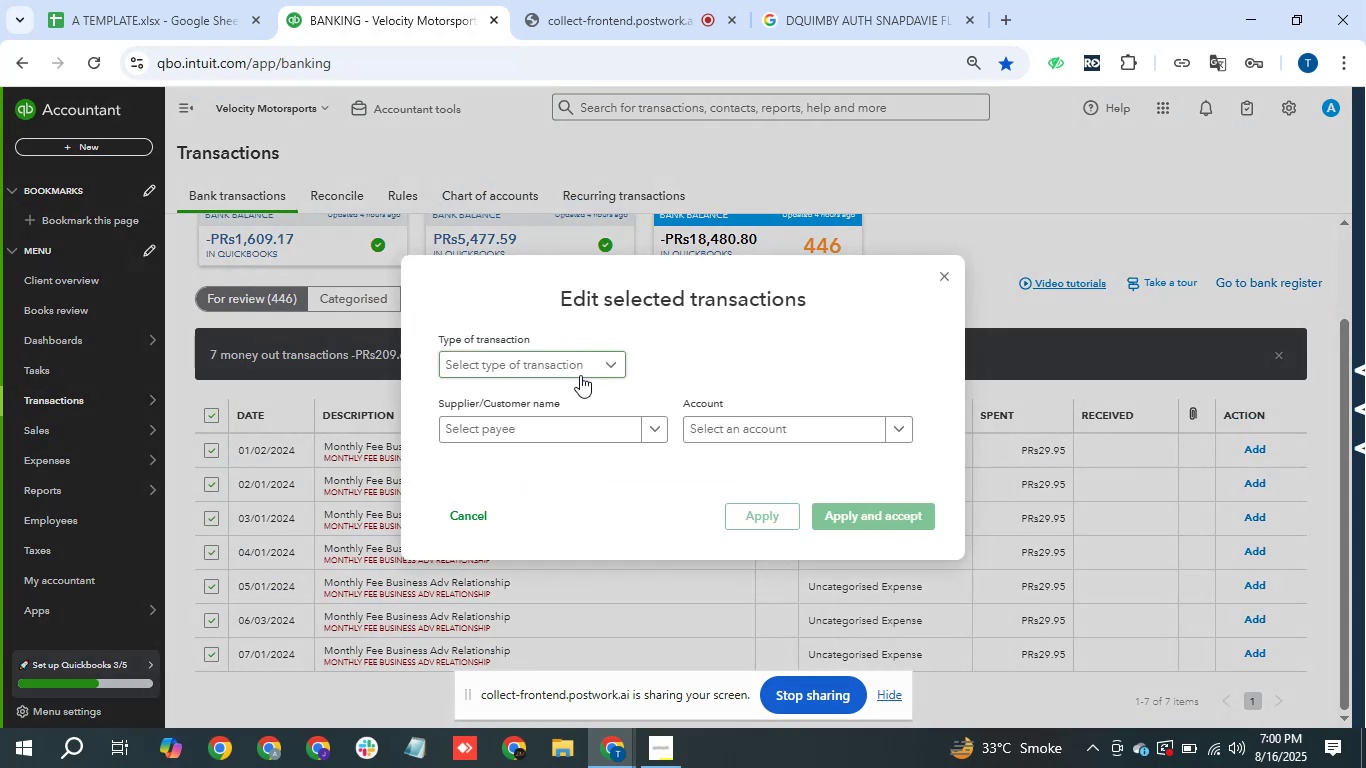 
left_click([570, 375])
 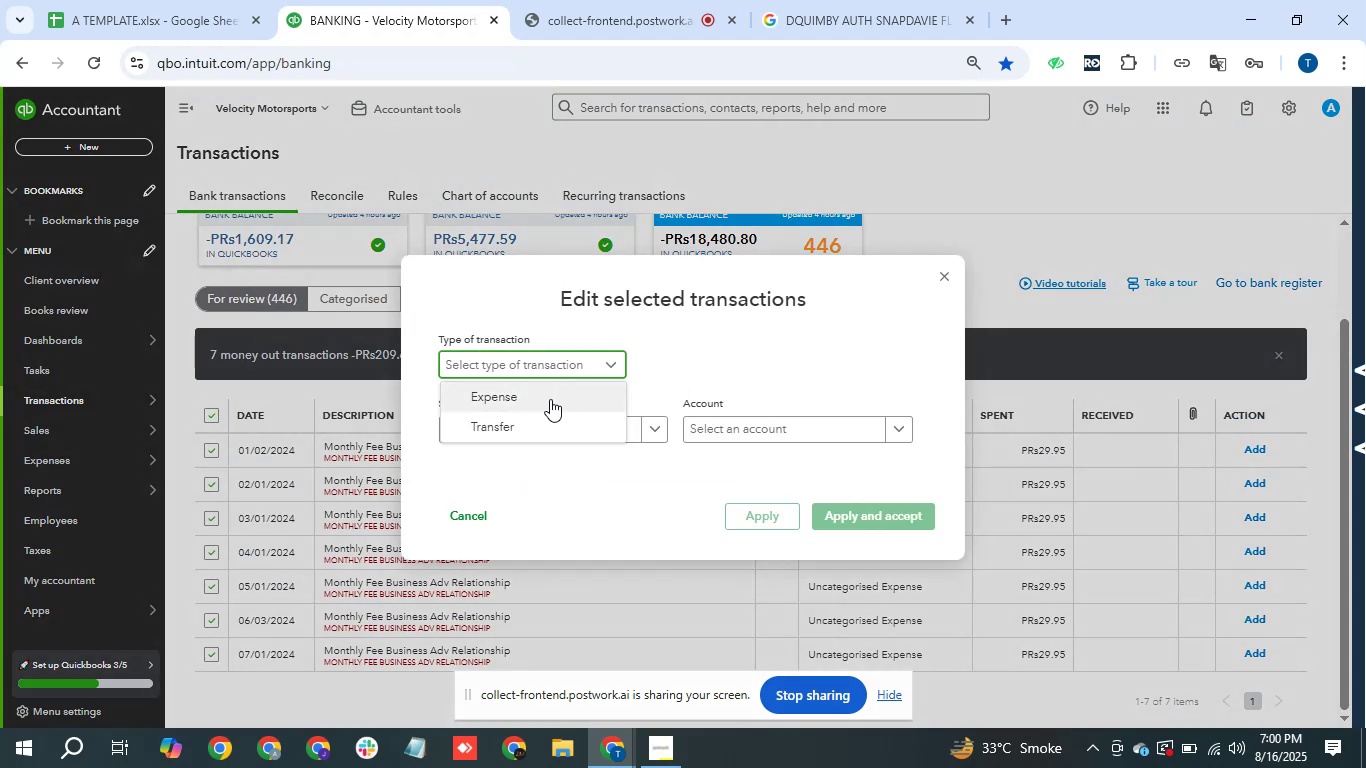 
double_click([550, 399])
 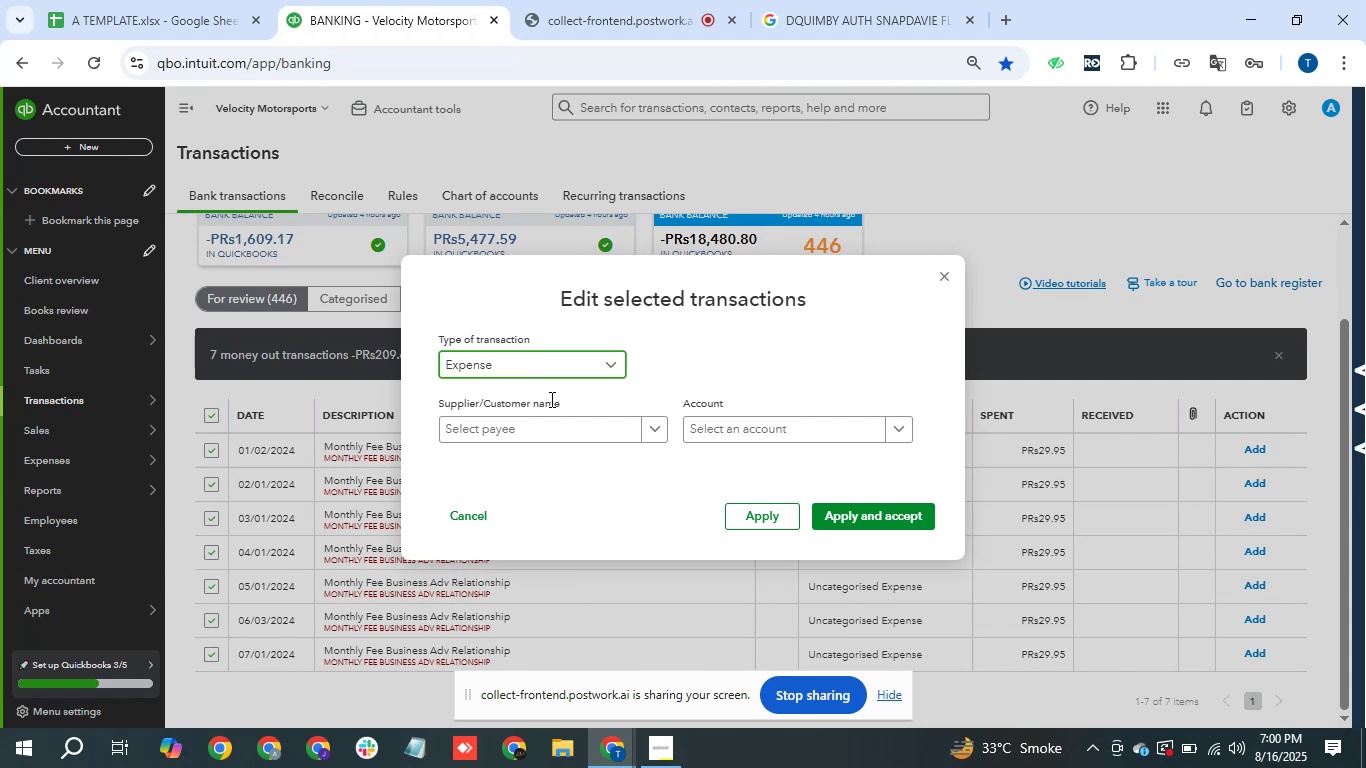 
wait(7.38)
 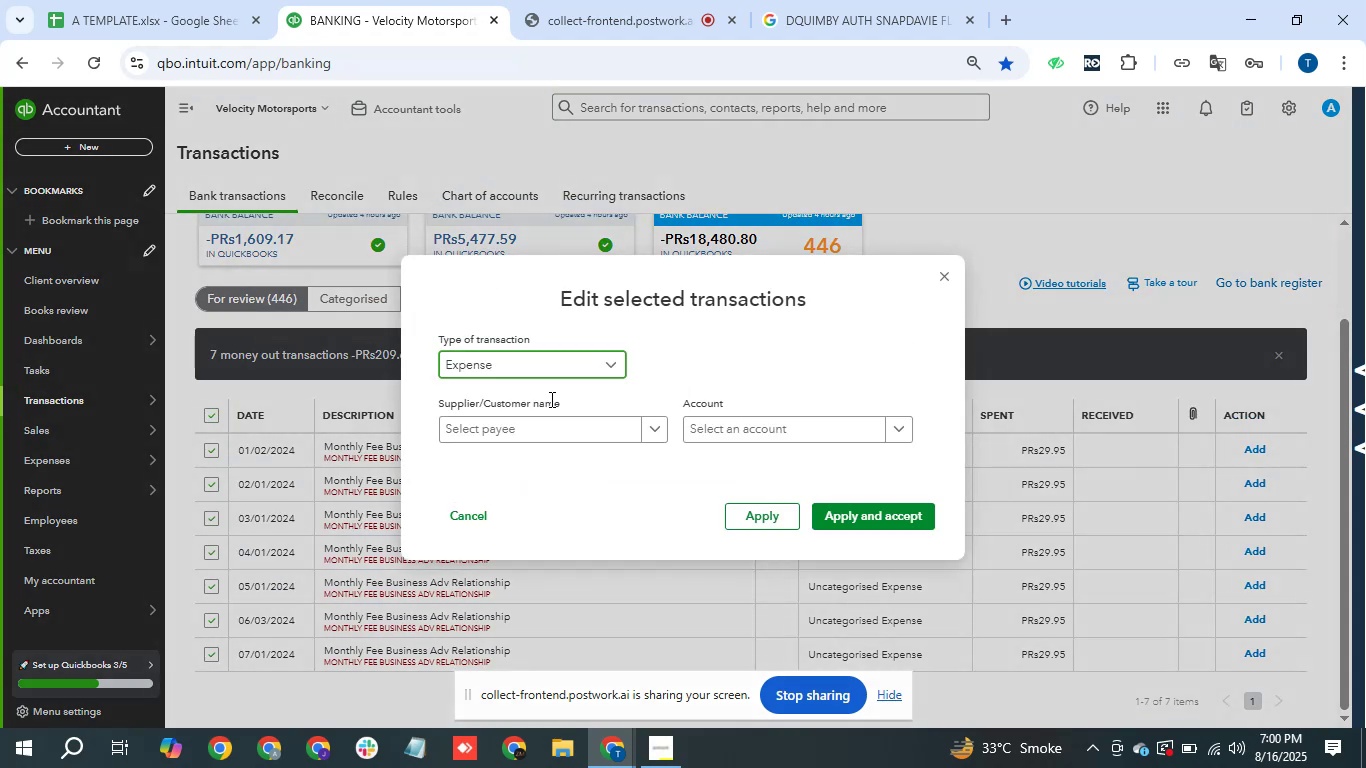 
left_click([576, 431])
 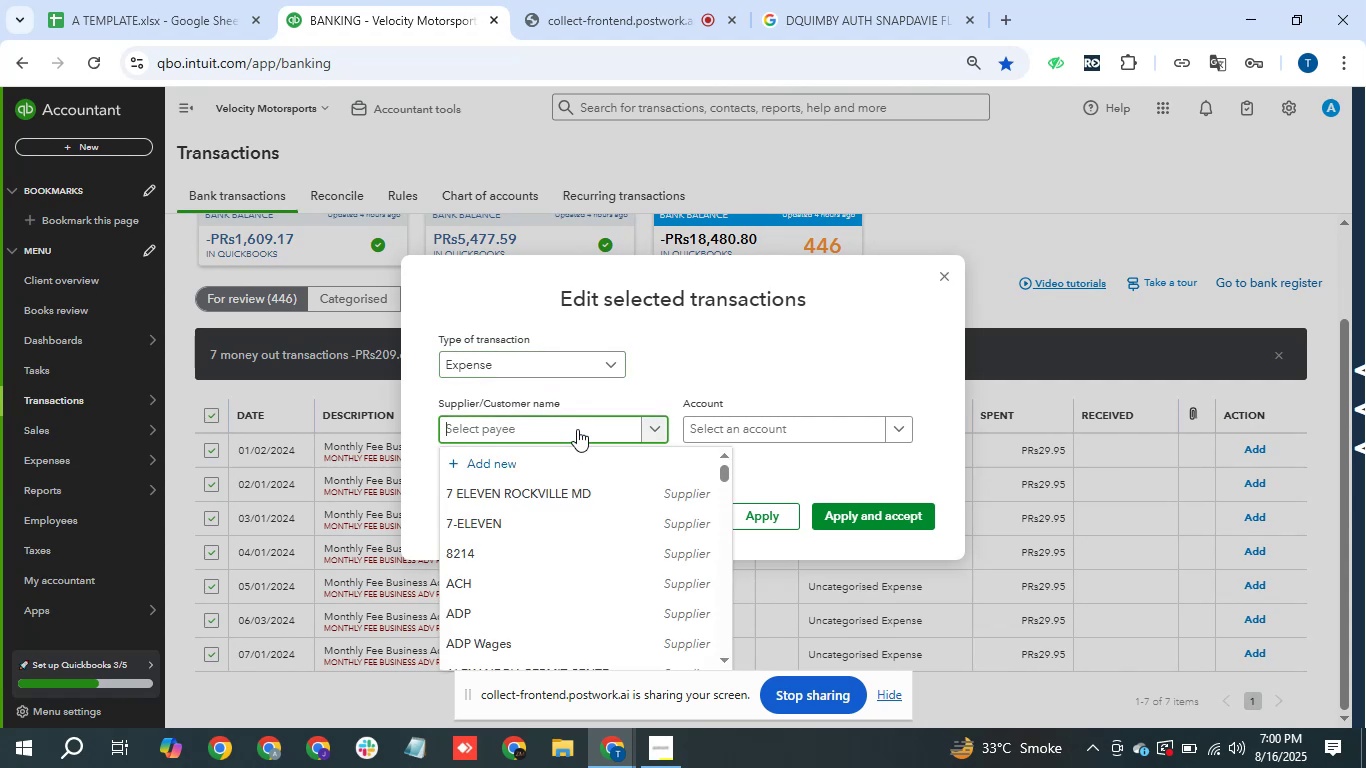 
key(Control+V)
 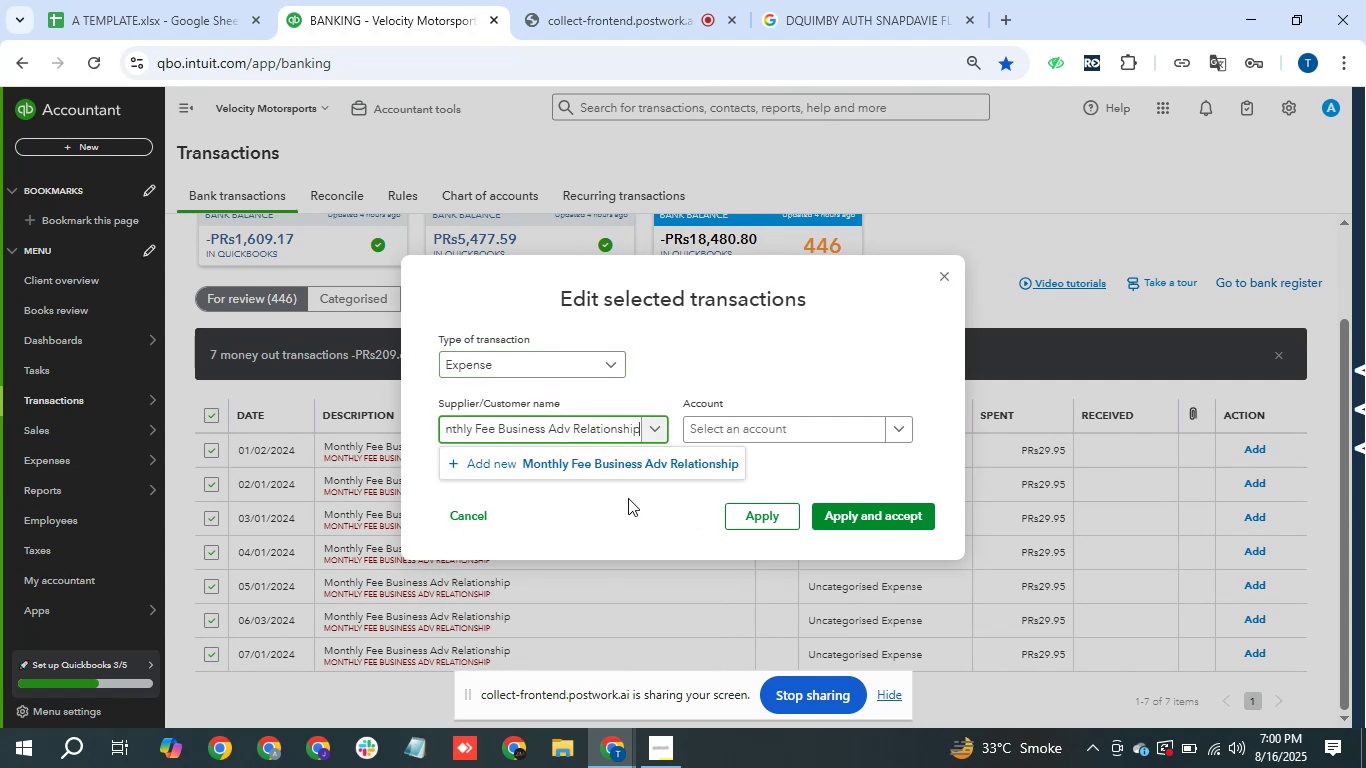 
left_click([666, 461])
 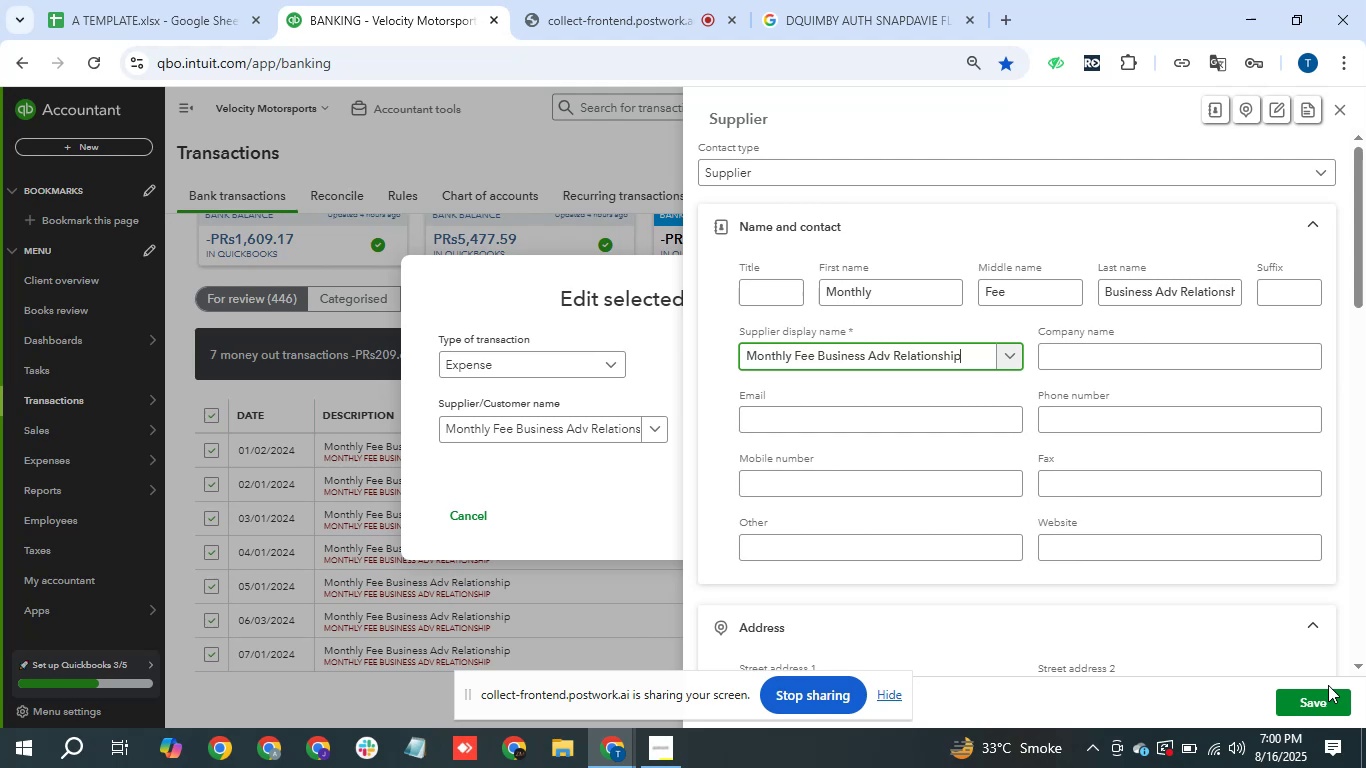 
double_click([1332, 702])
 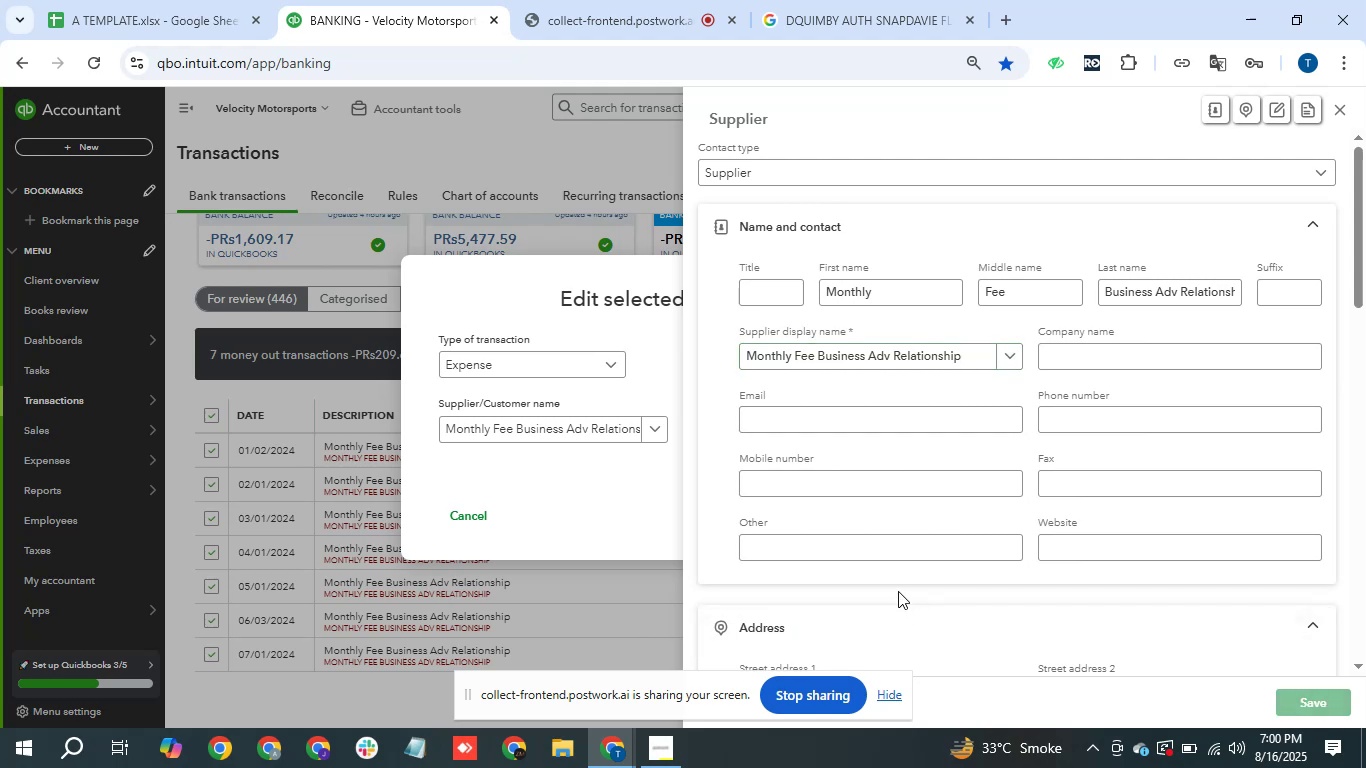 
wait(5.17)
 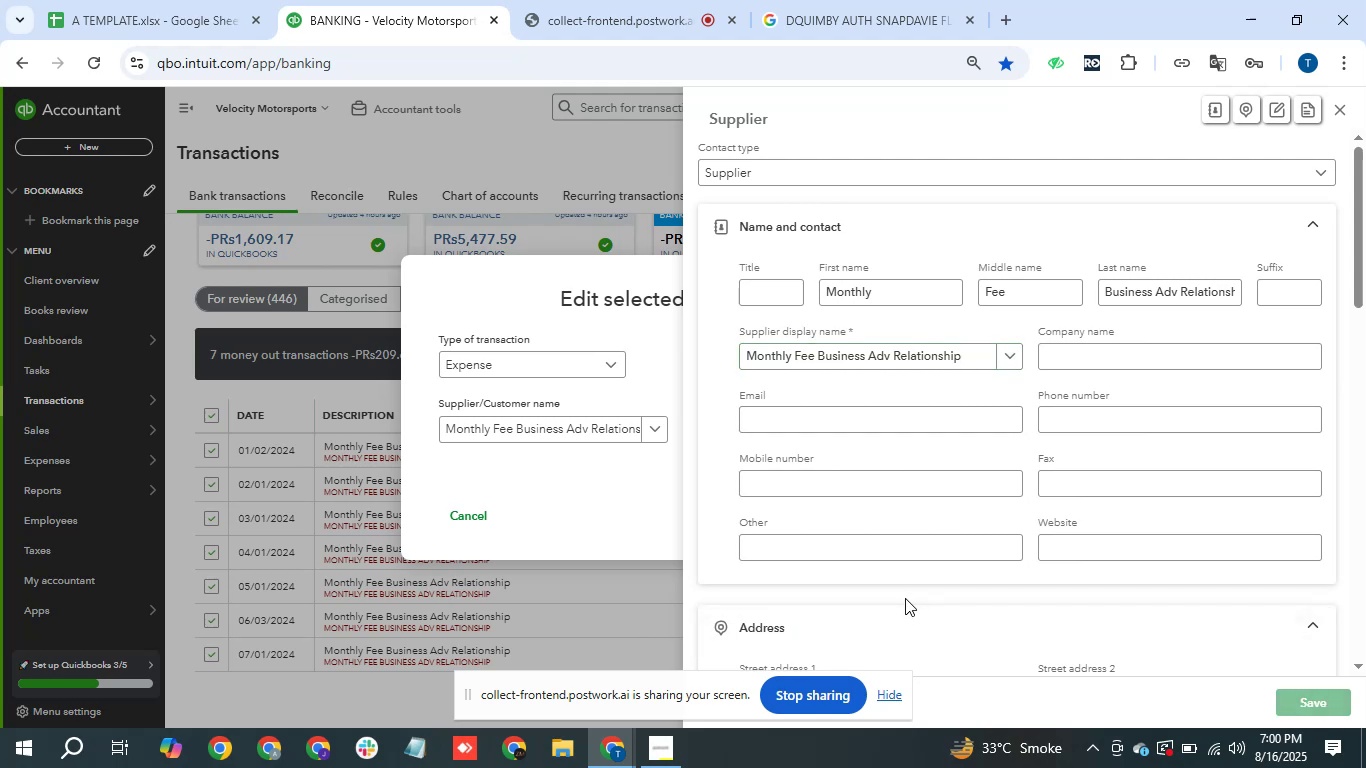 
left_click([812, 439])
 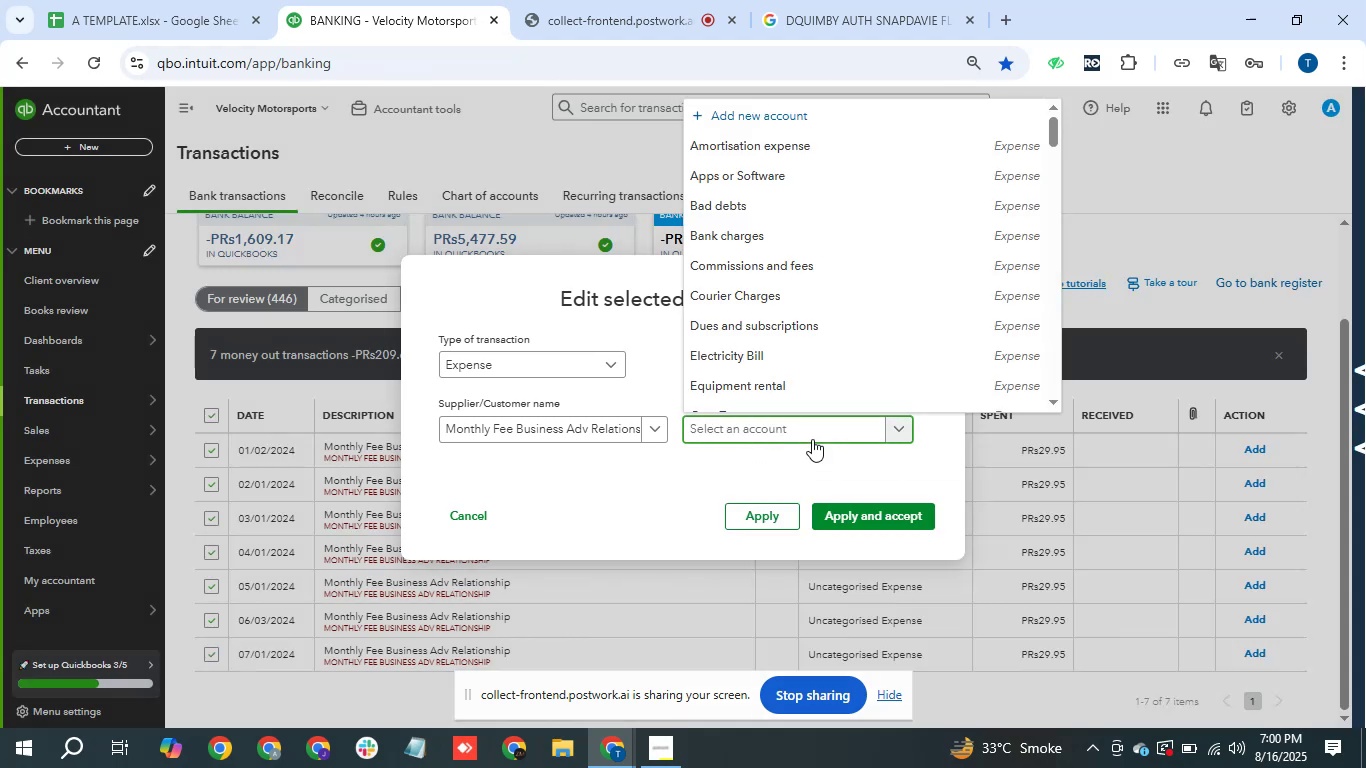 
type(sub)
 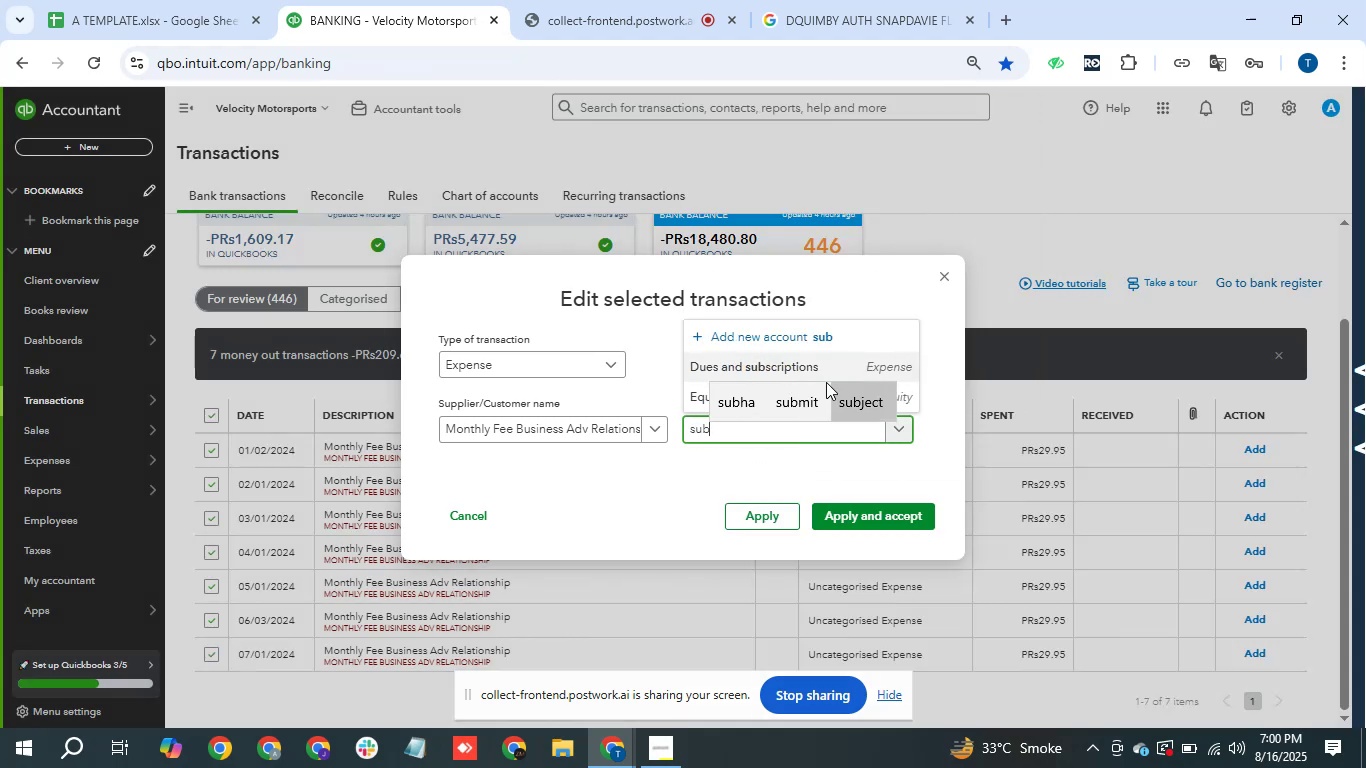 
left_click([771, 363])
 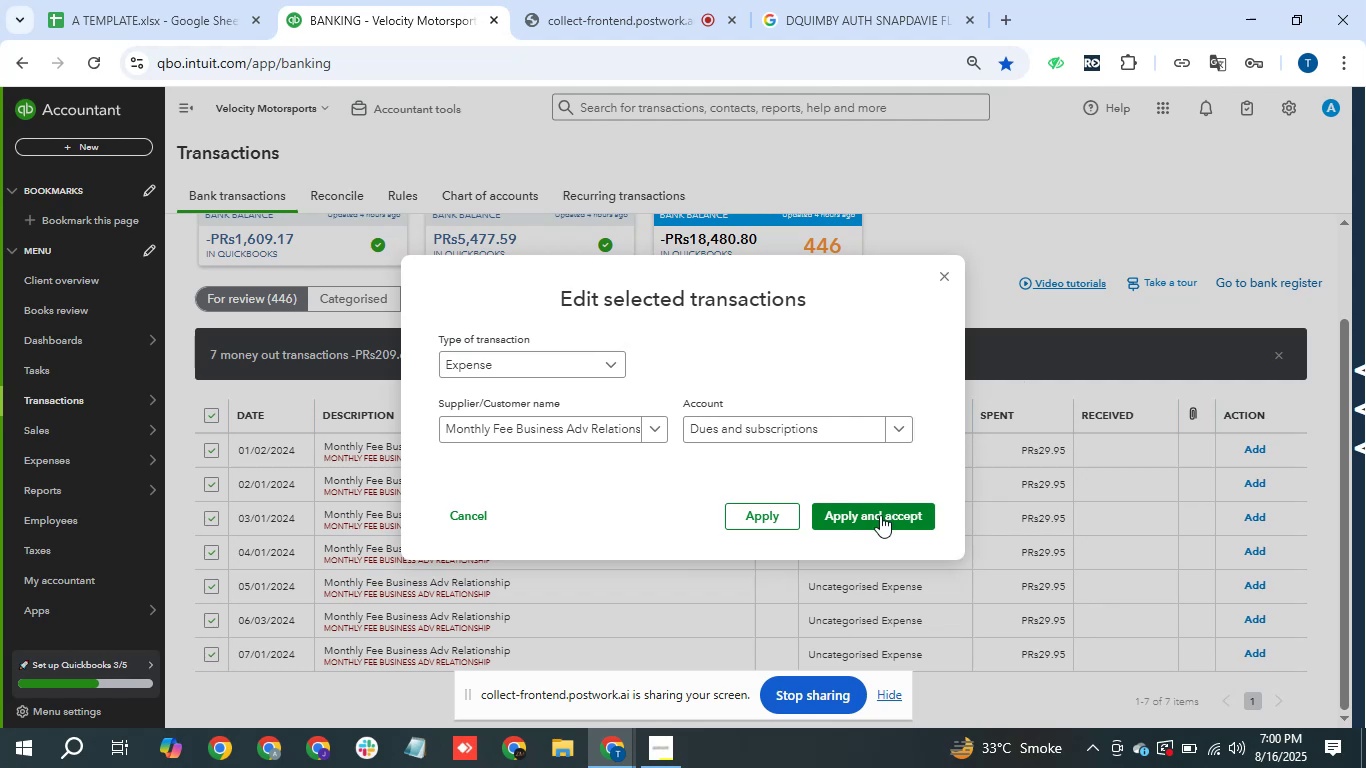 
left_click([880, 515])
 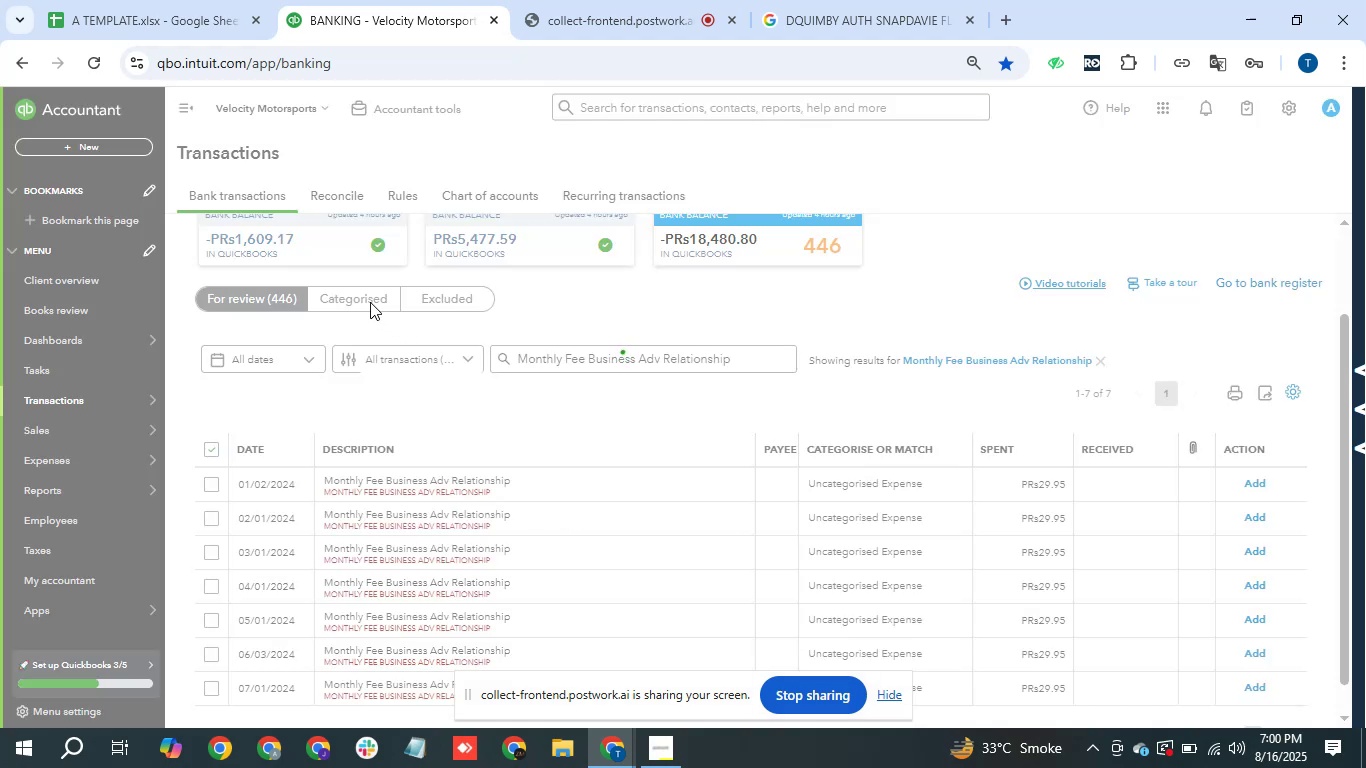 
wait(7.14)
 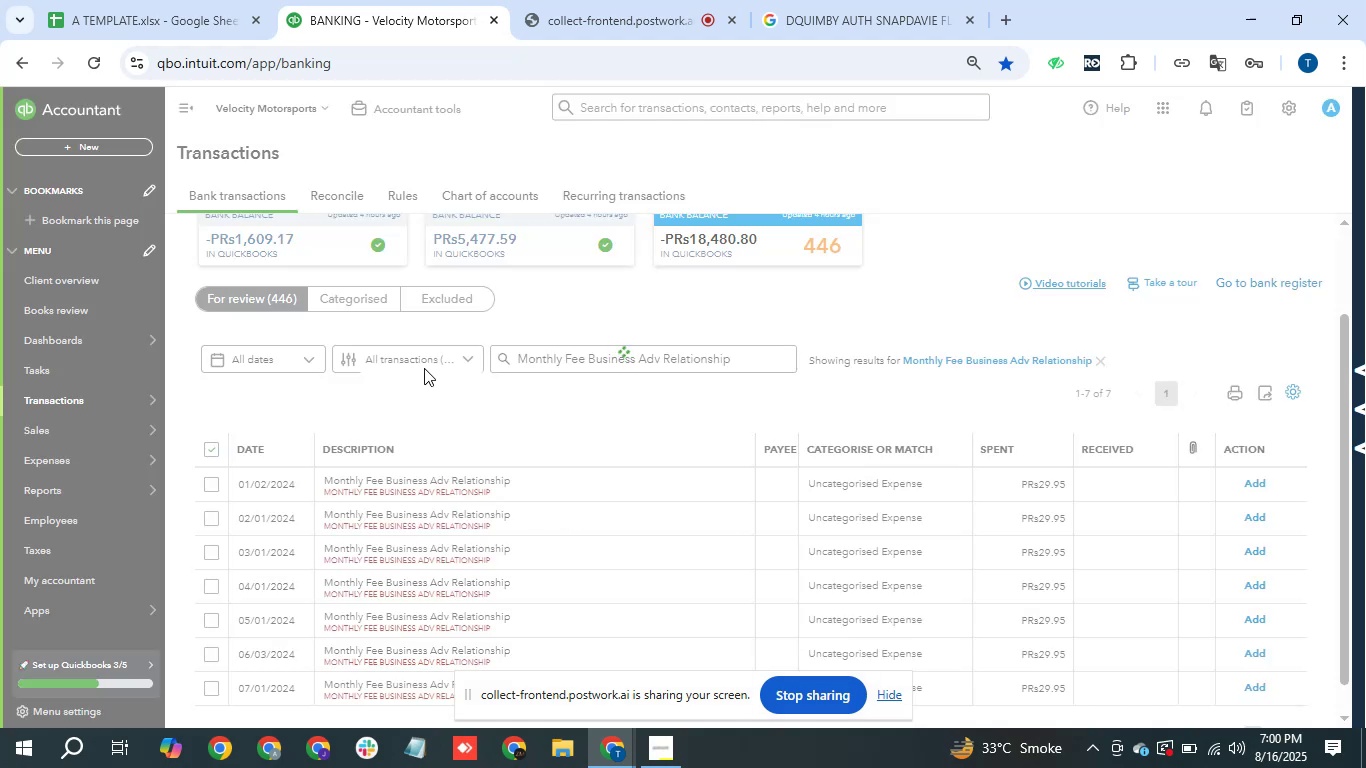 
left_click([359, 399])
 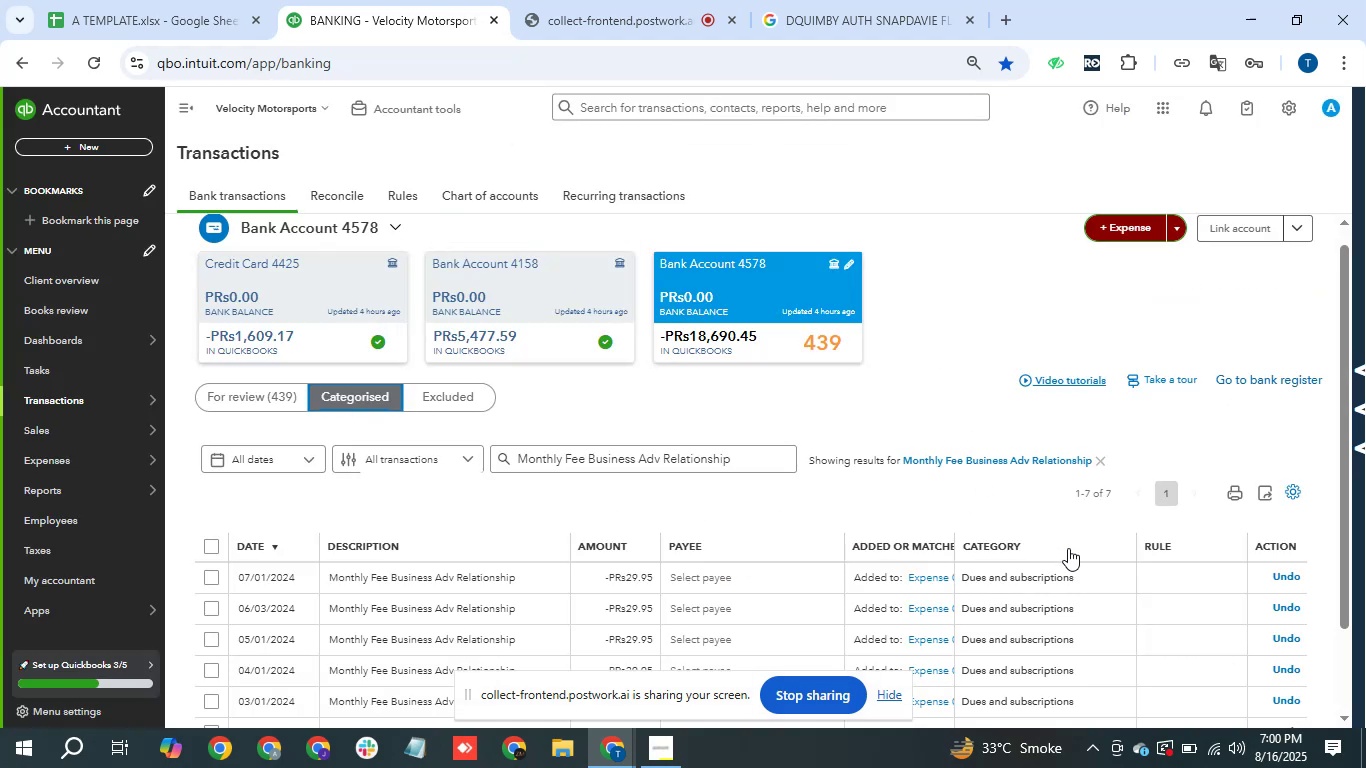 
scroll: coordinate [666, 542], scroll_direction: down, amount: 7.0
 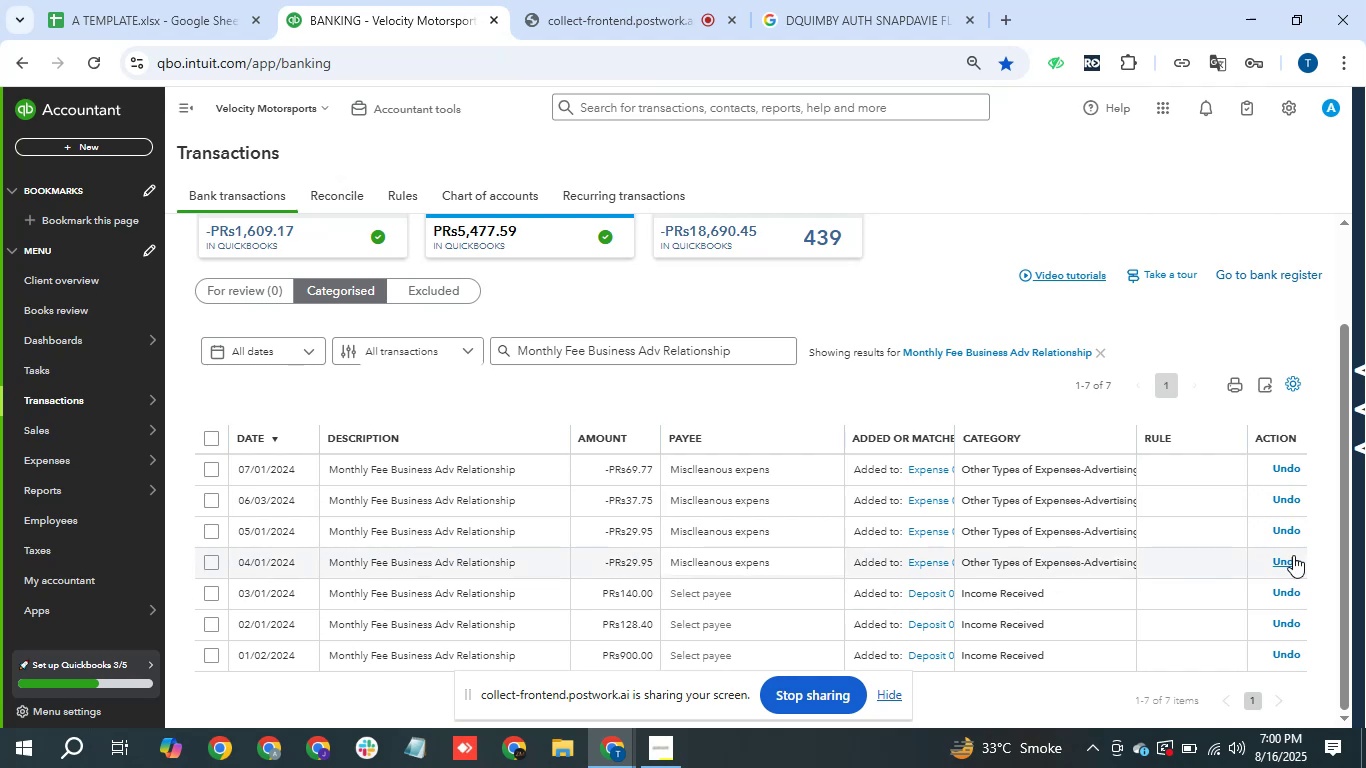 
wait(5.87)
 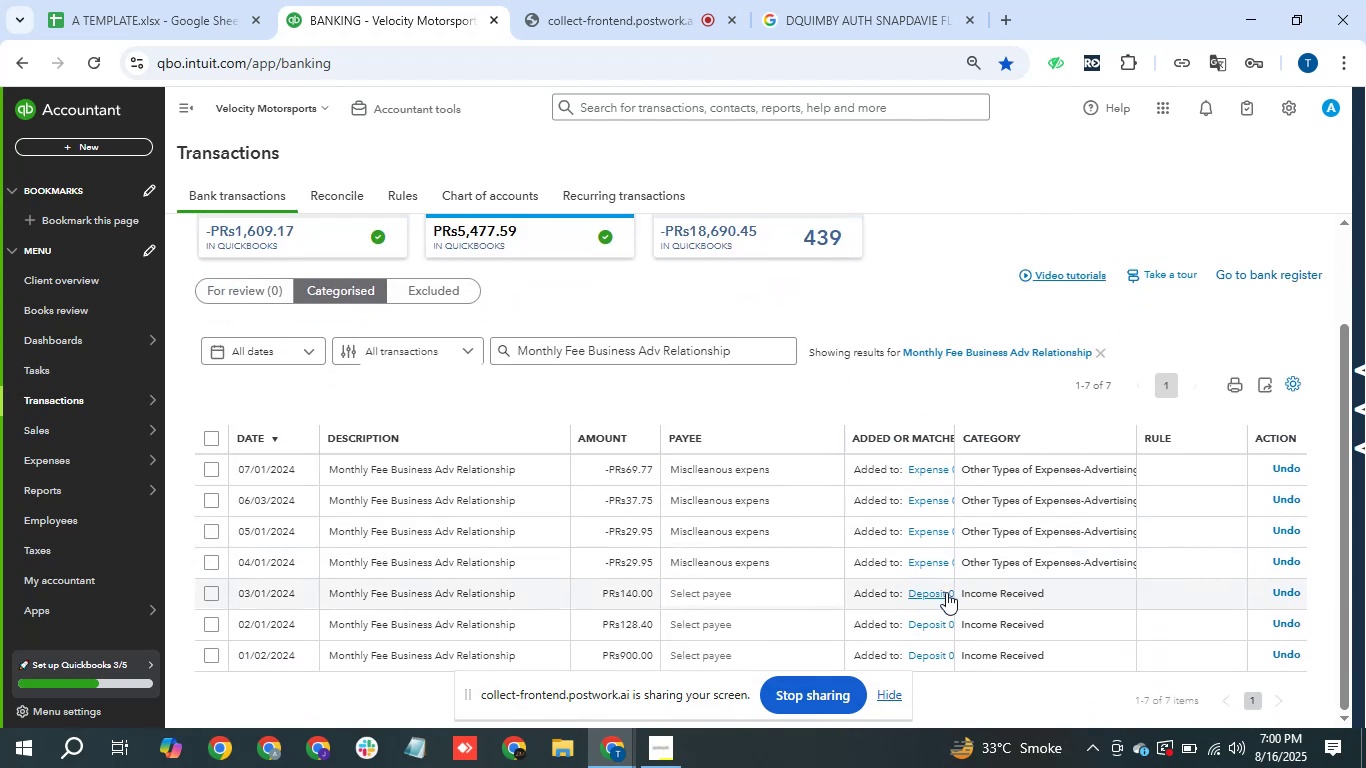 
left_click([211, 469])
 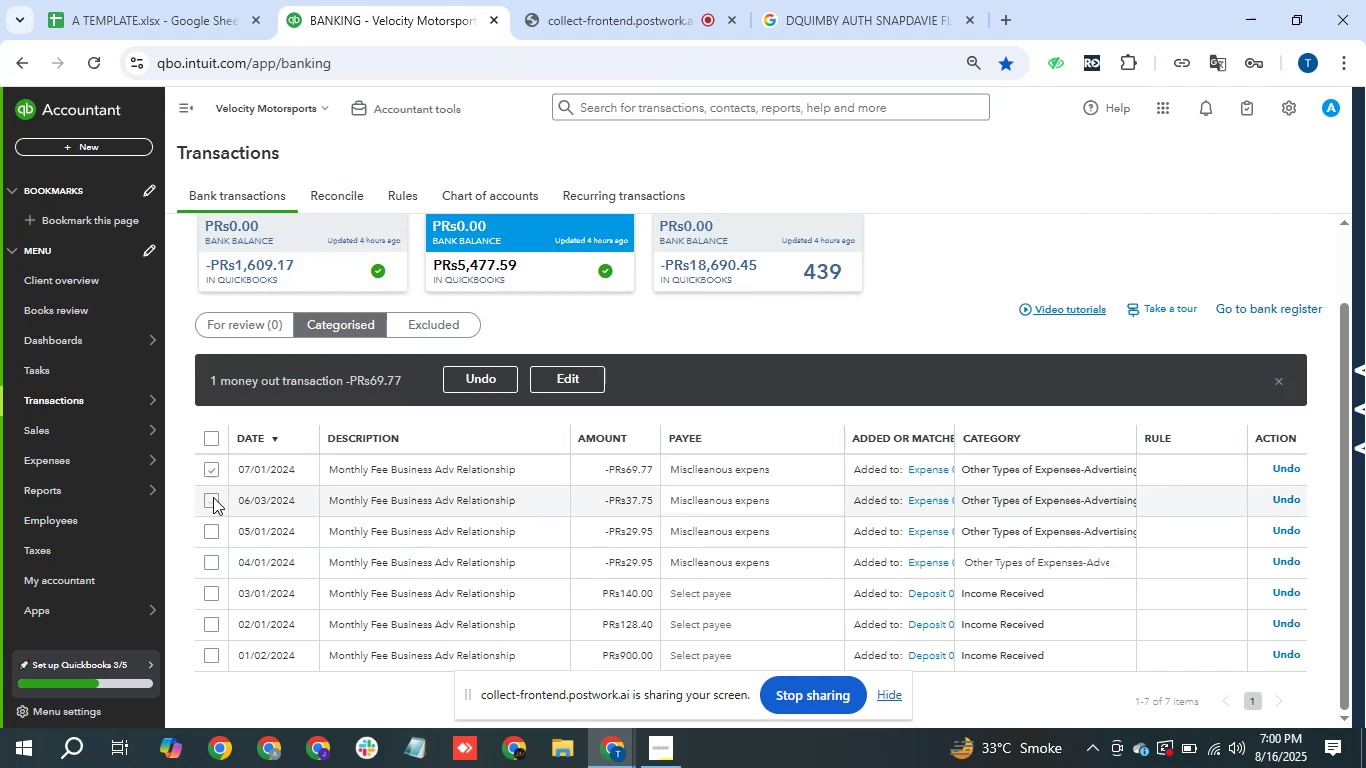 
left_click([213, 498])
 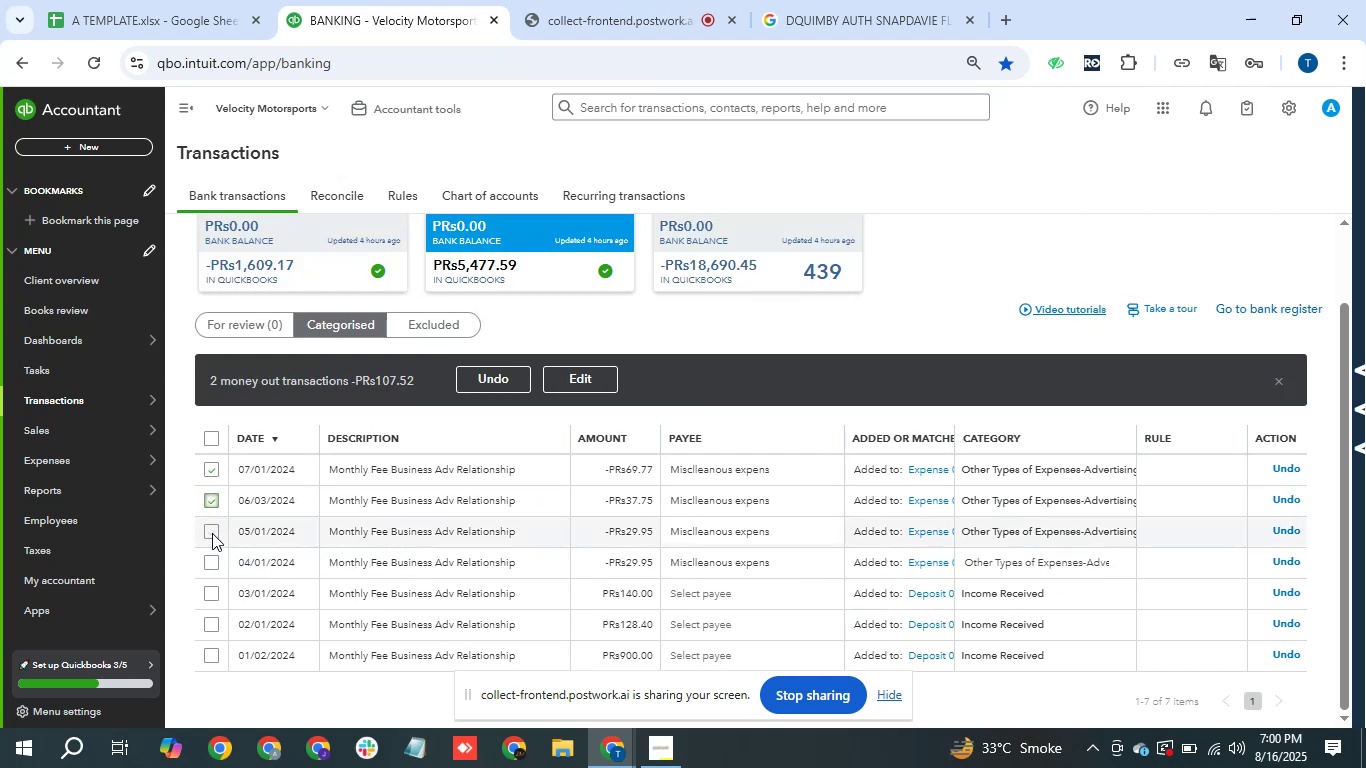 
left_click([212, 533])
 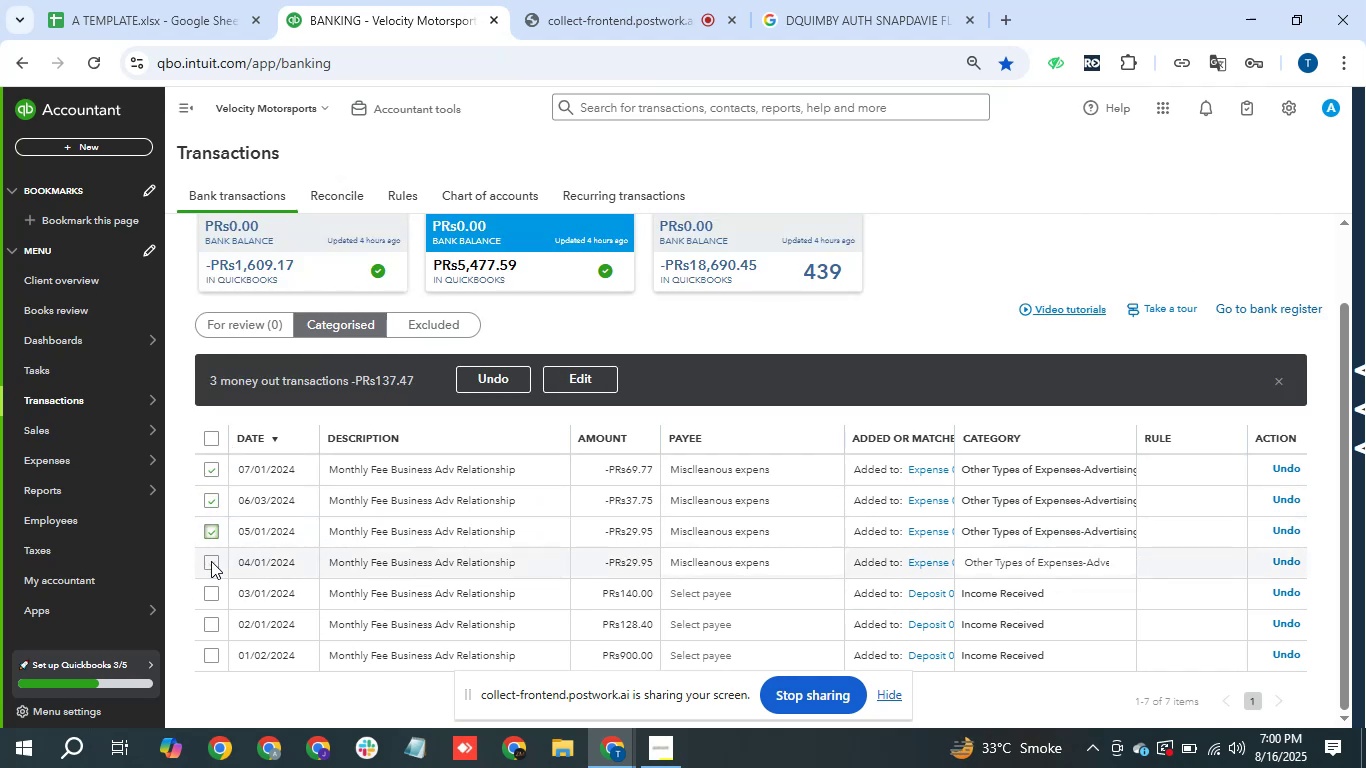 
wait(5.61)
 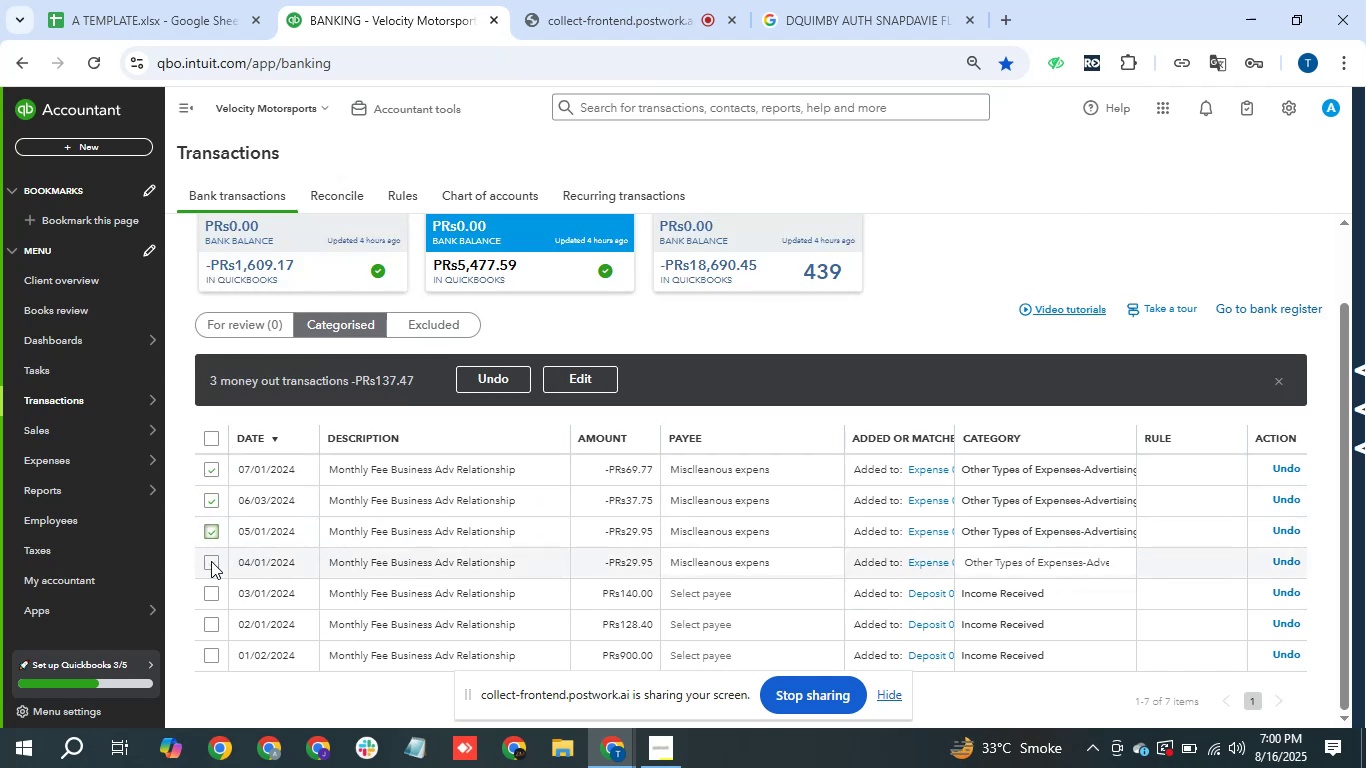 
left_click([211, 561])
 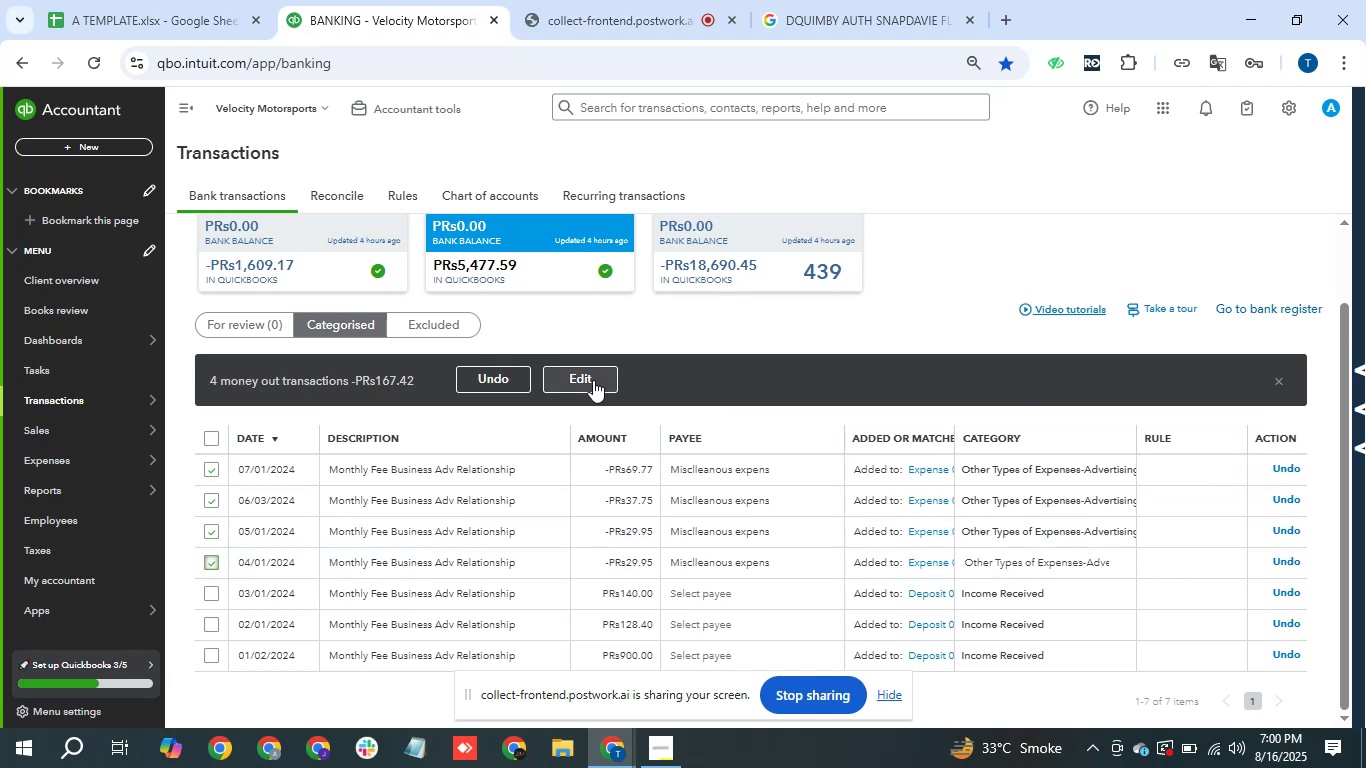 
left_click([568, 377])
 